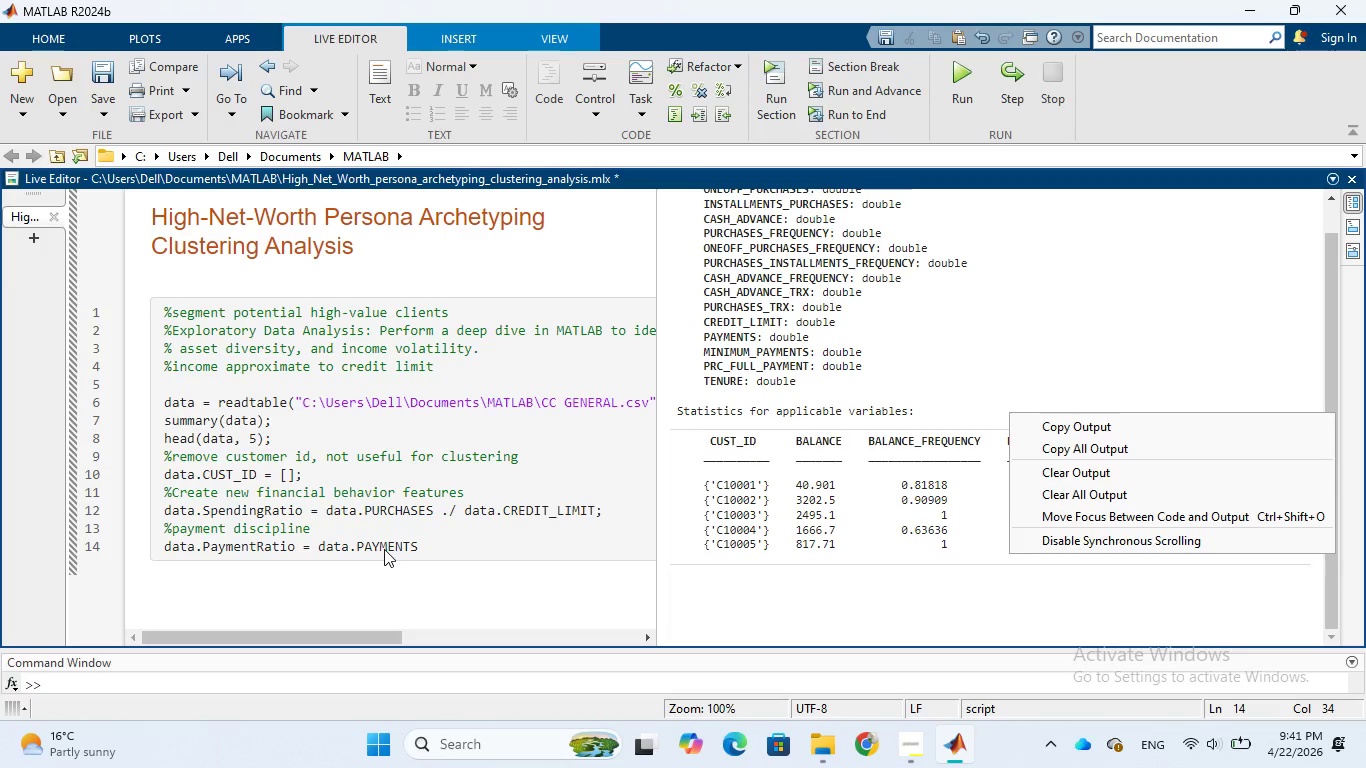 
wait(9.39)
 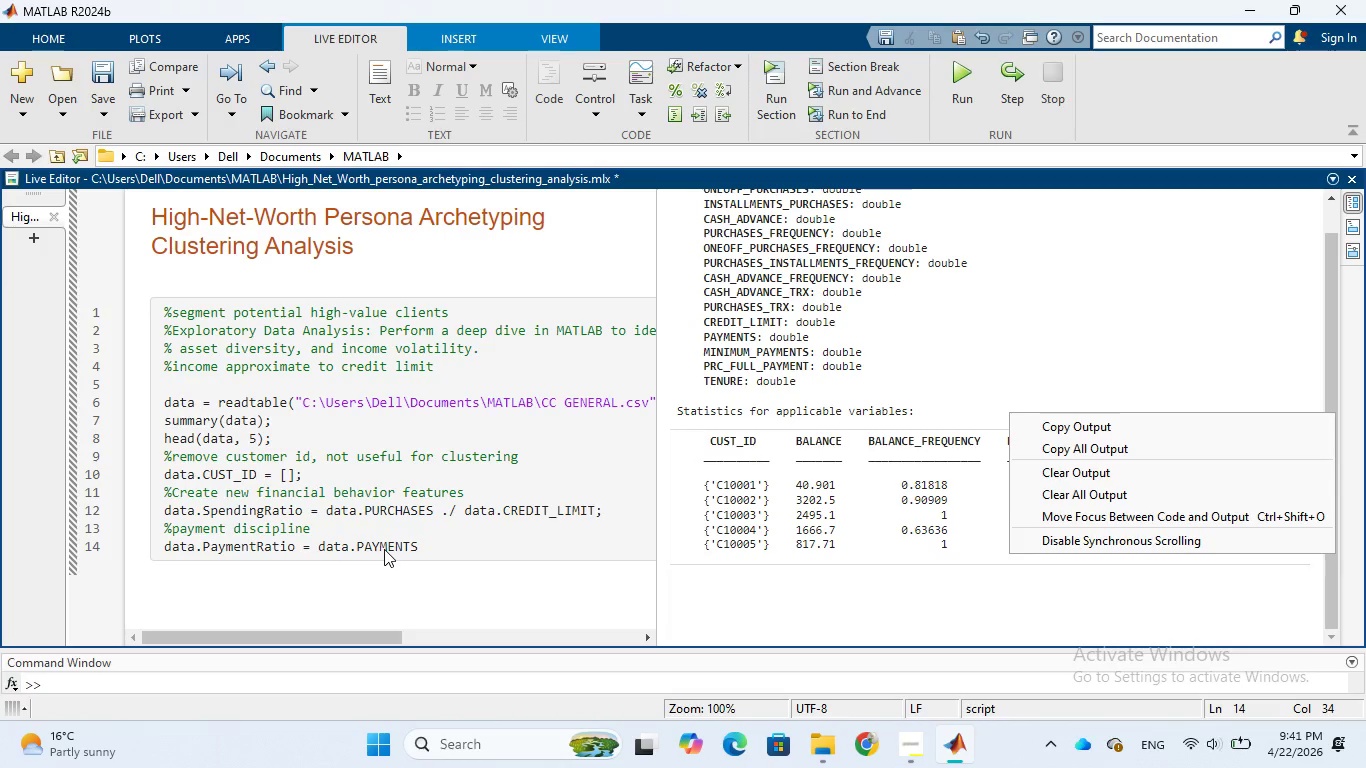 
key(Space)
 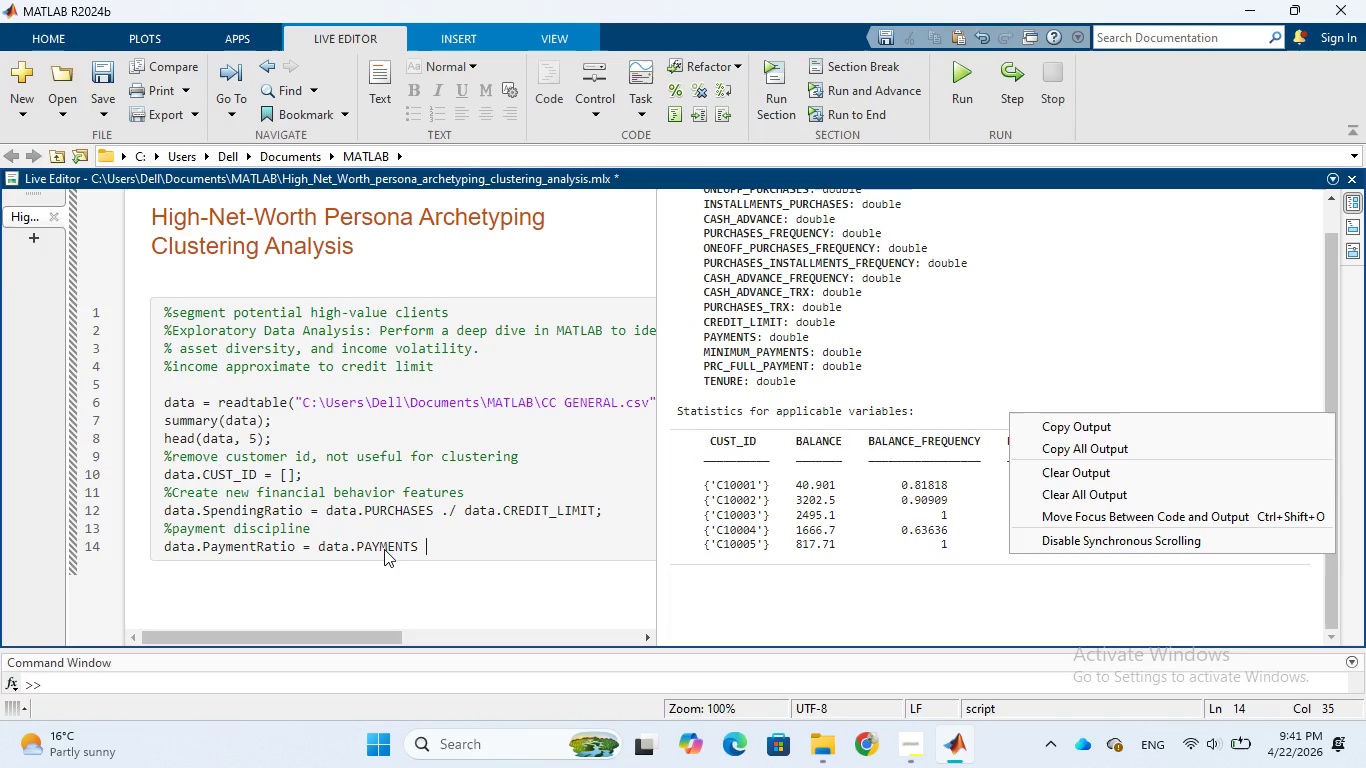 
key(Period)
 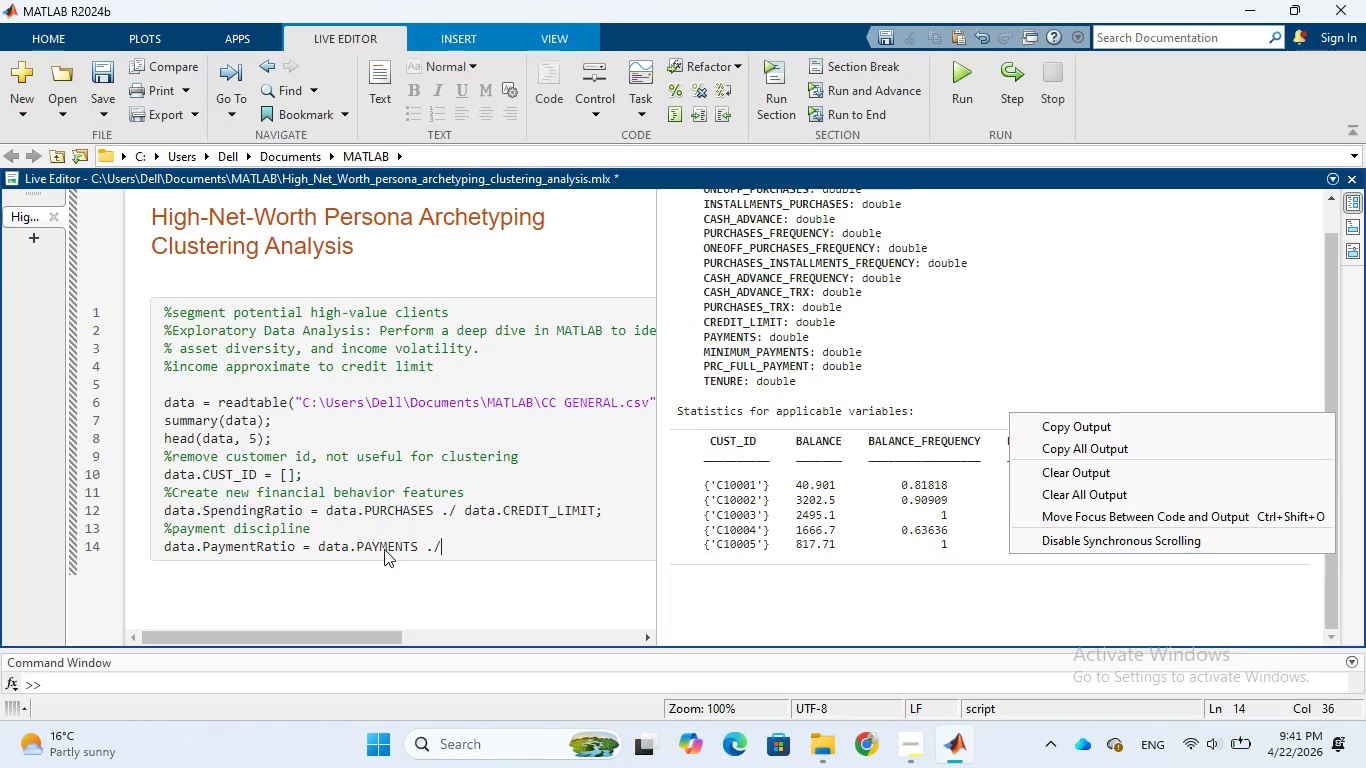 
key(Slash)
 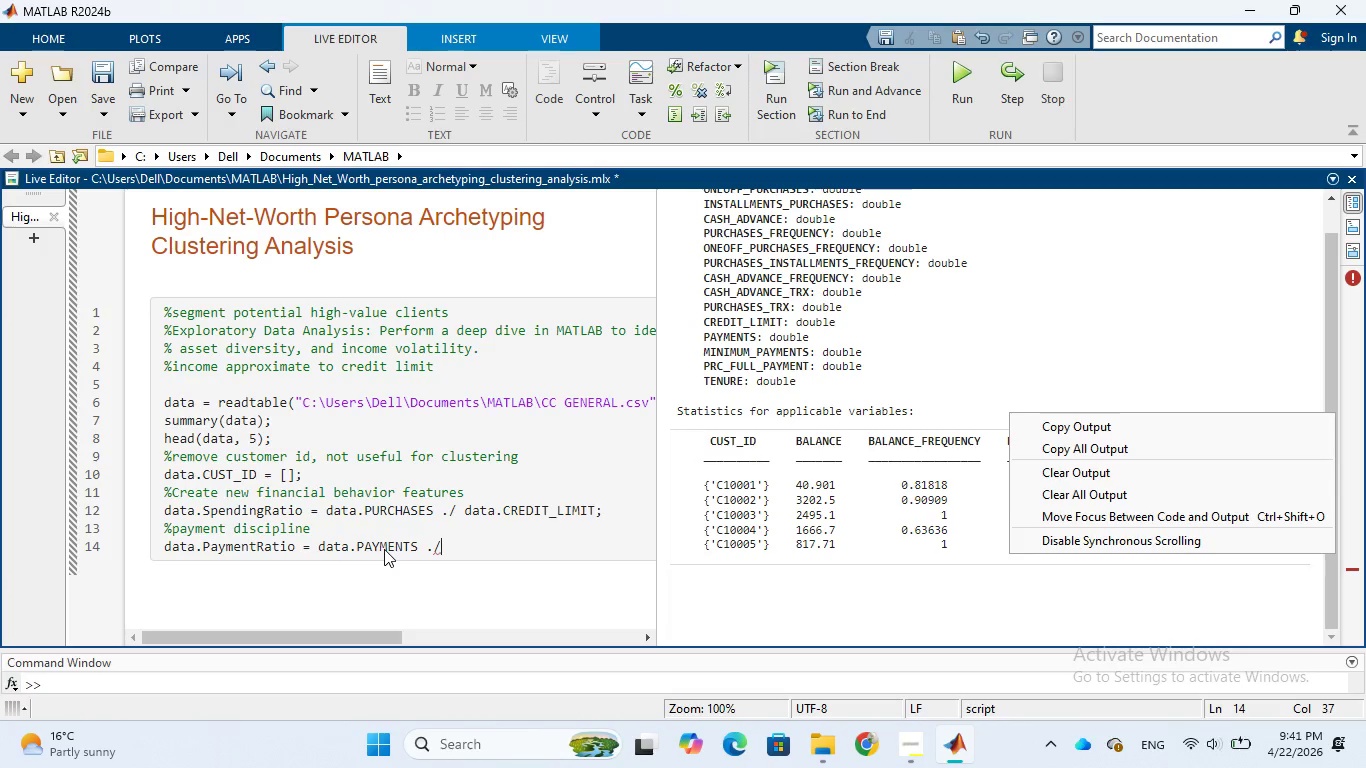 
type( data.)
 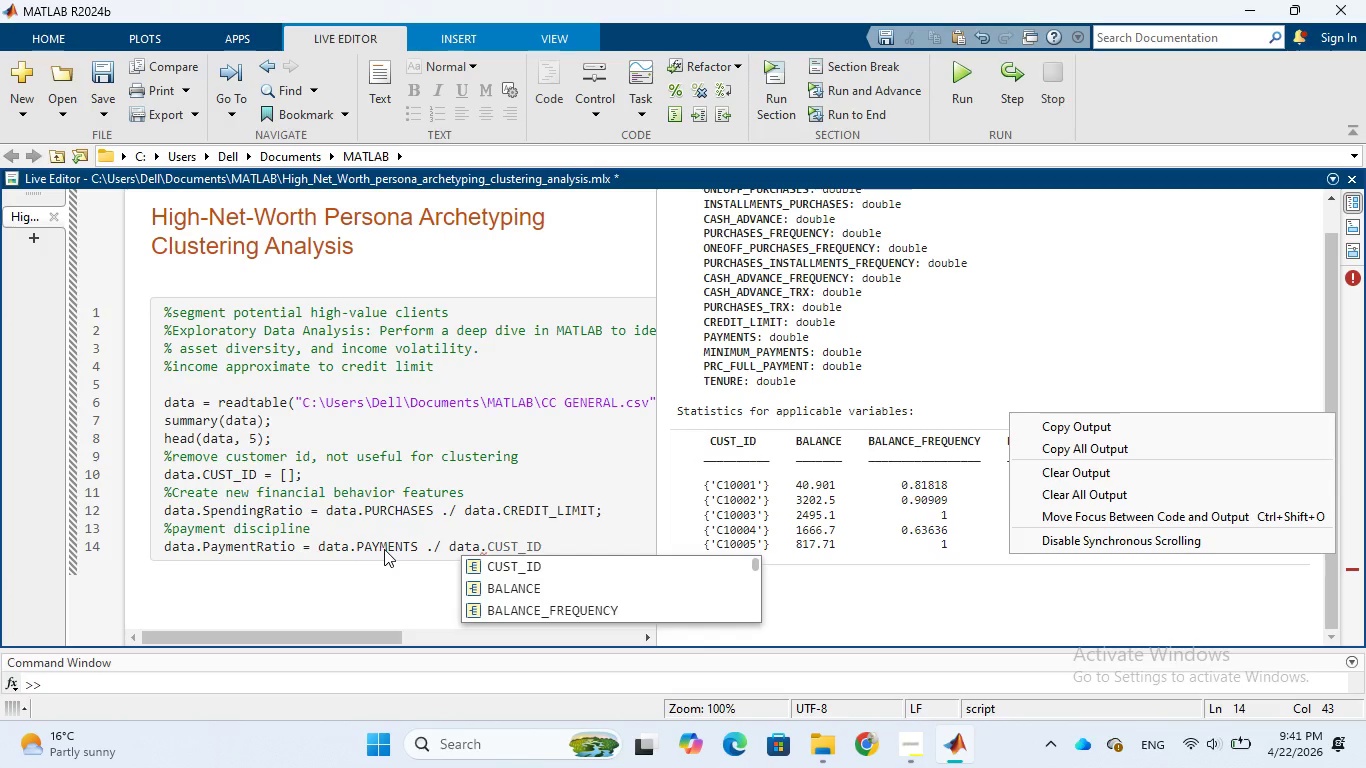 
wait(6.61)
 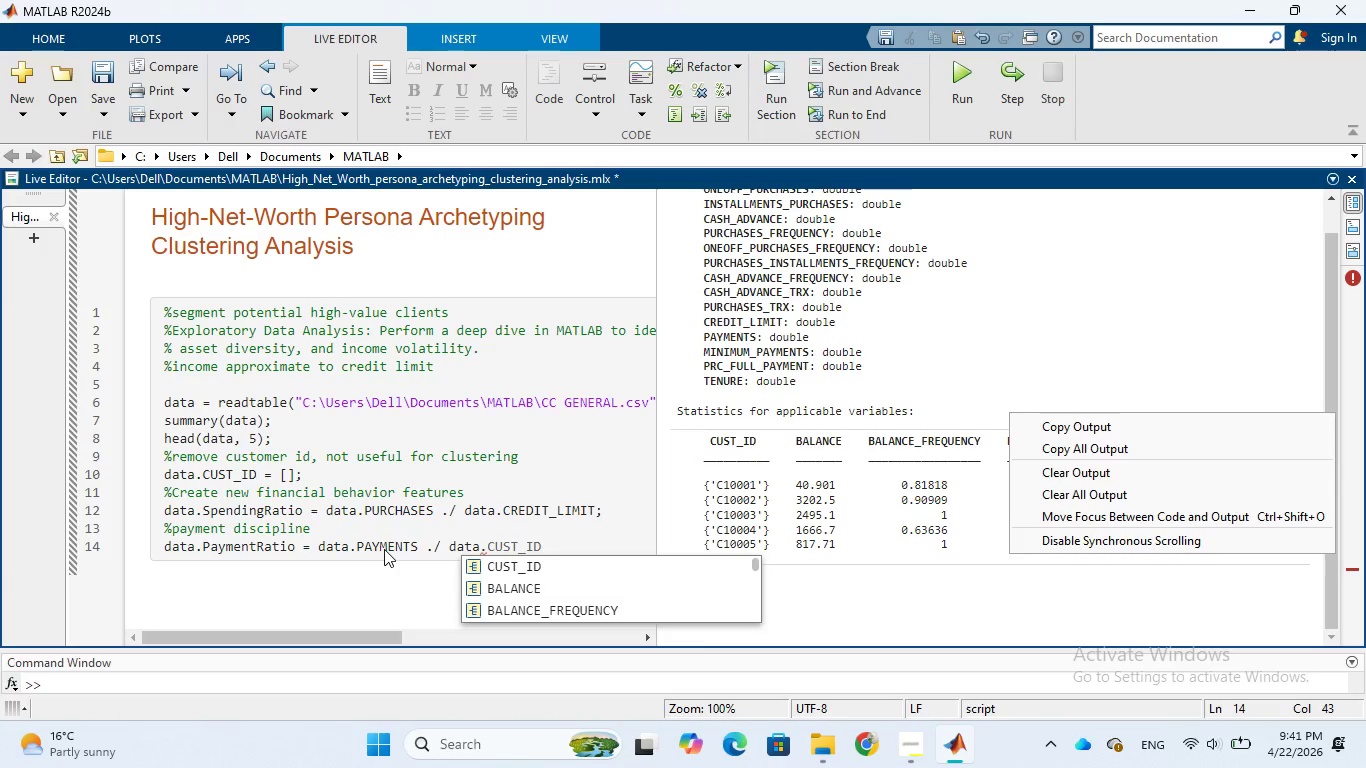 
left_click([502, 590])
 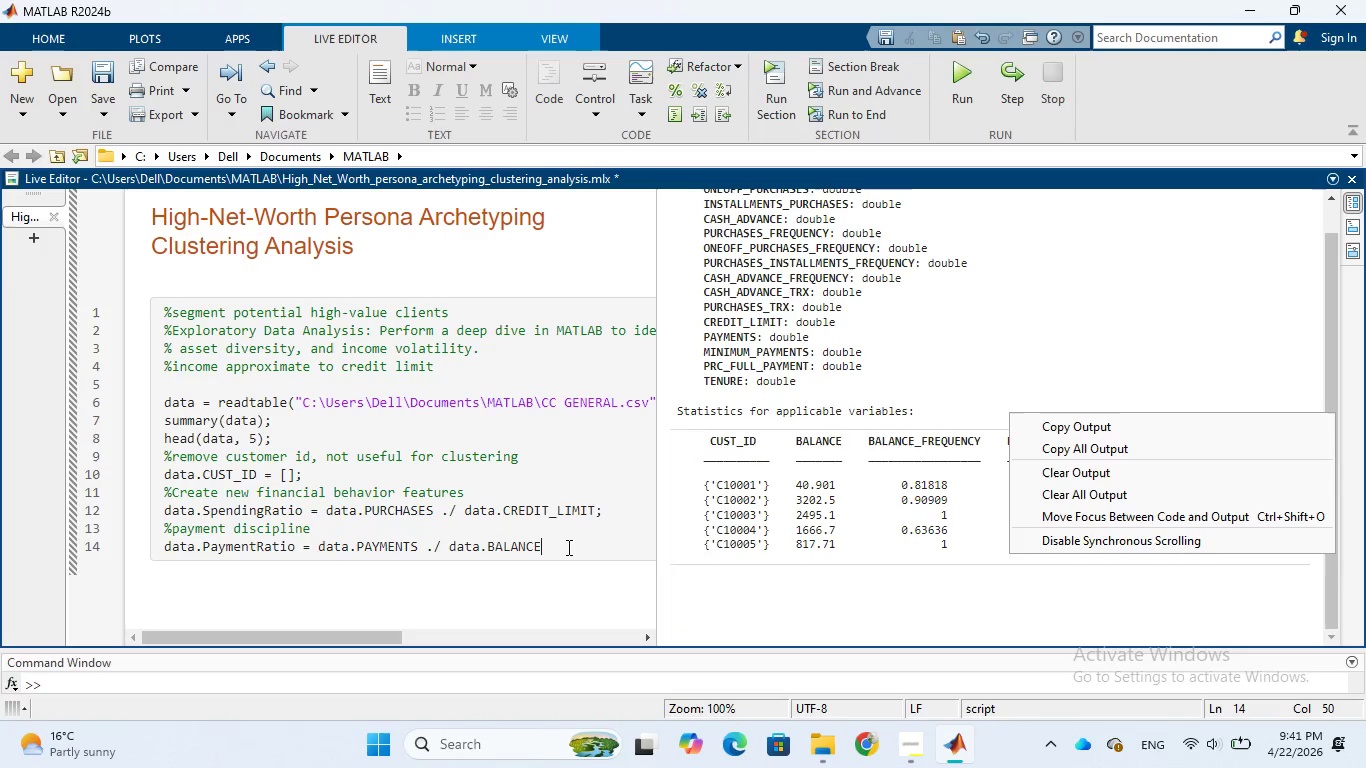 
key(Enter)
 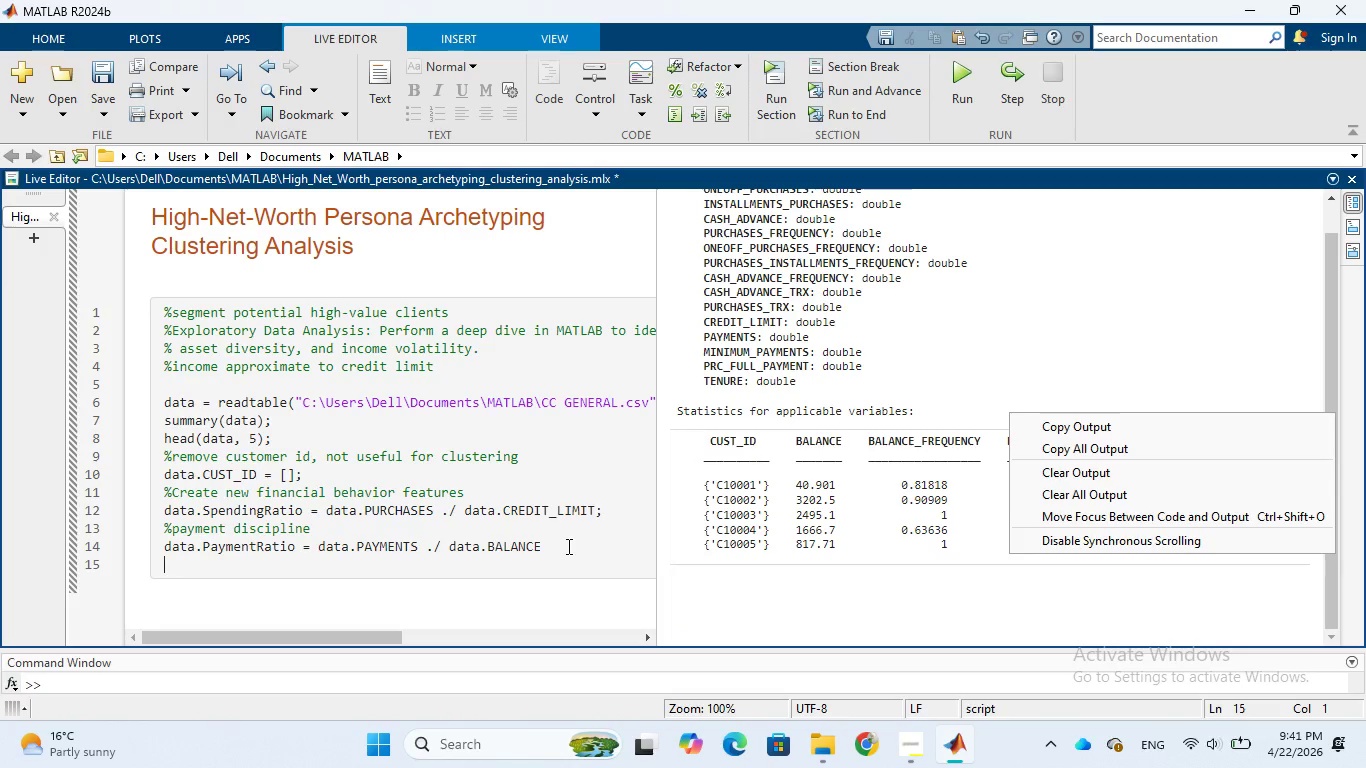 
key(Backspace)
 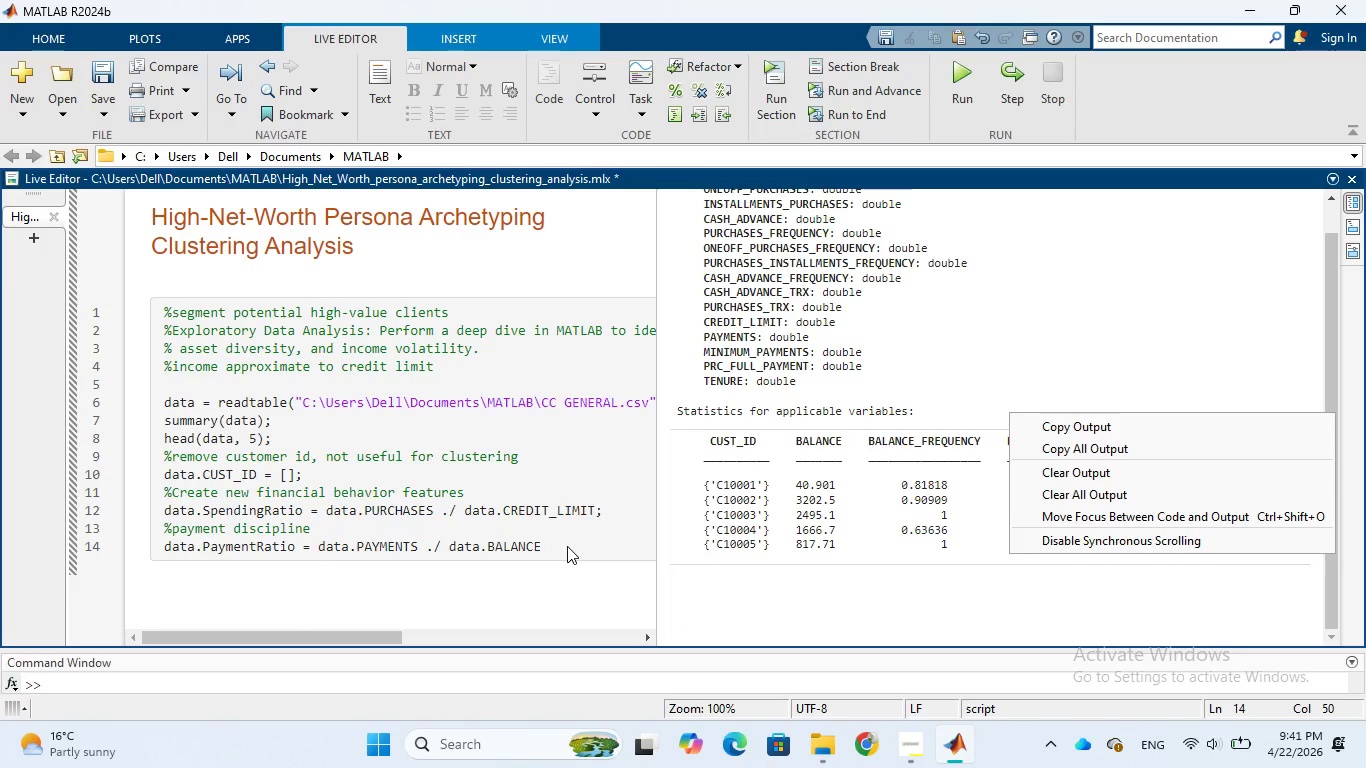 
key(Semicolon)
 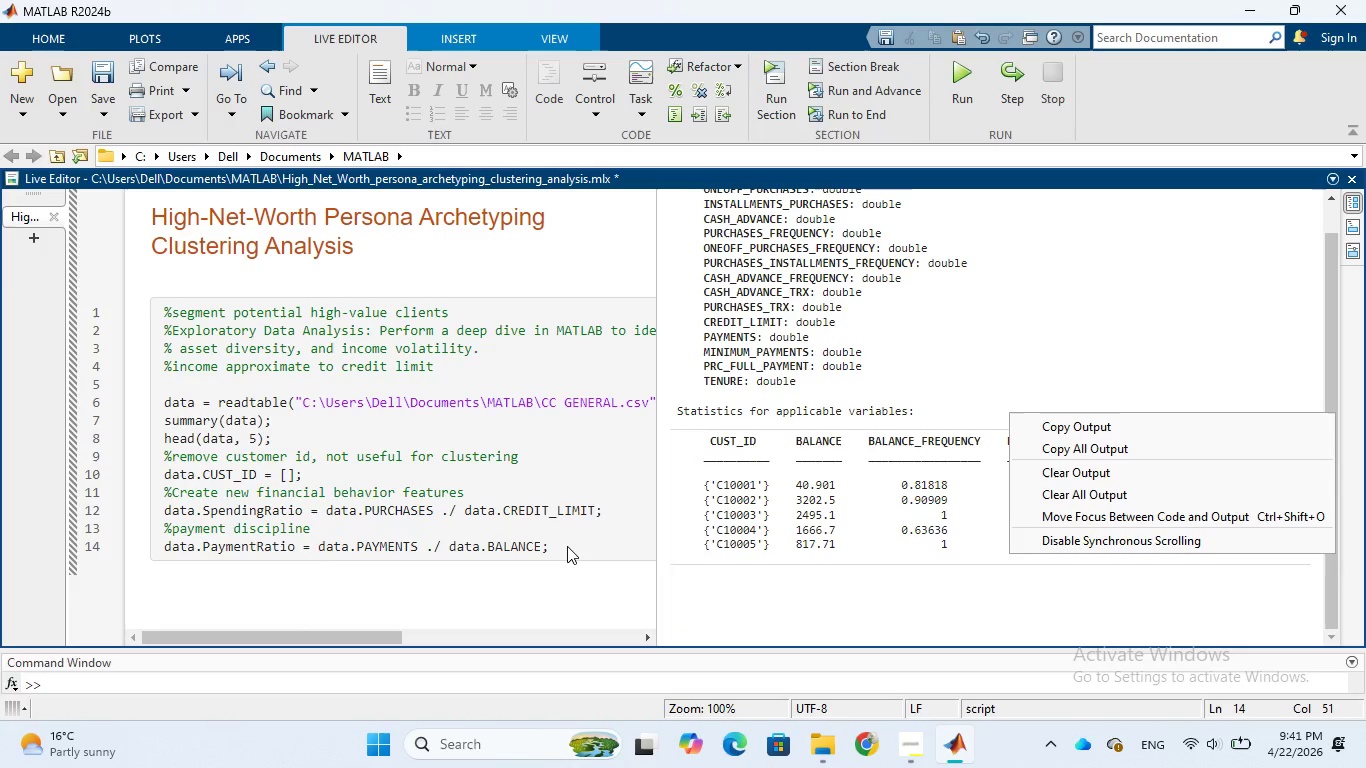 
key(Enter)
 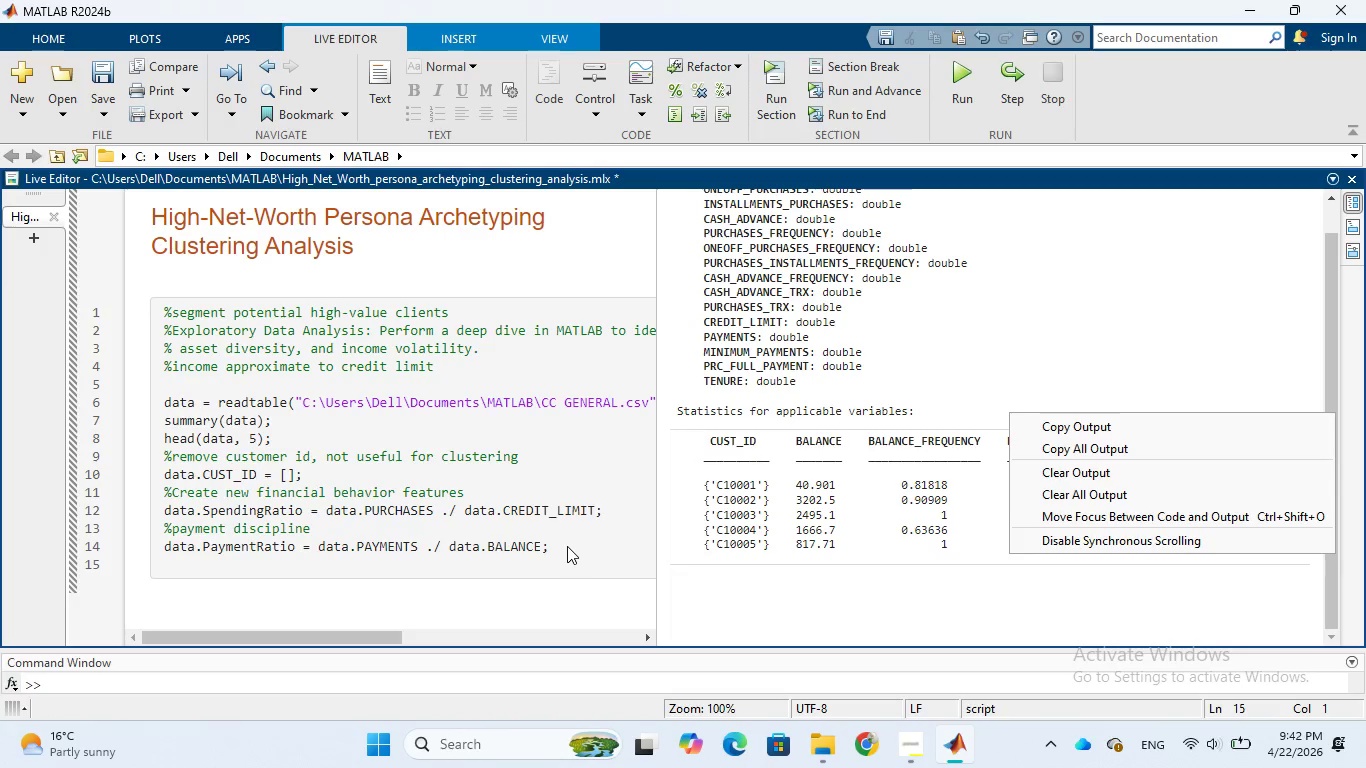 
wait(43.06)
 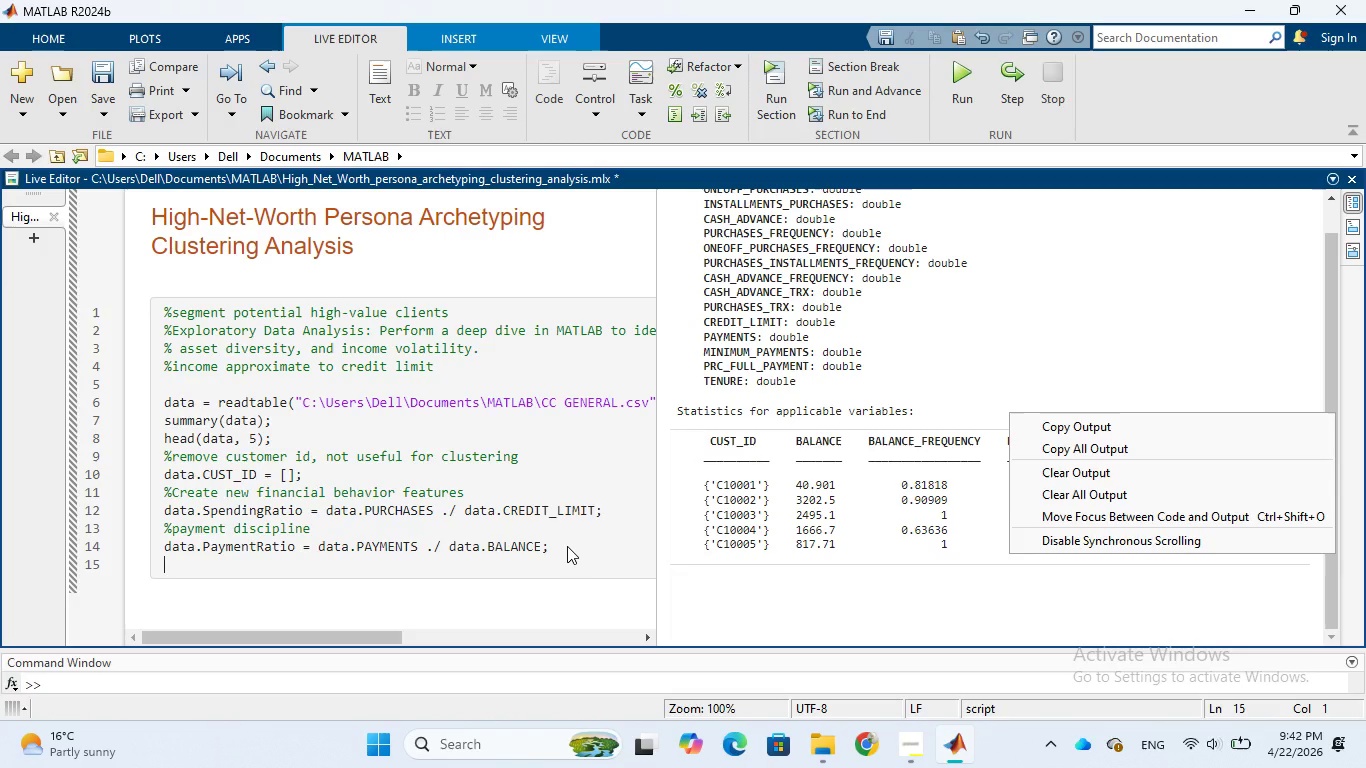 
type(%cash dependency)
 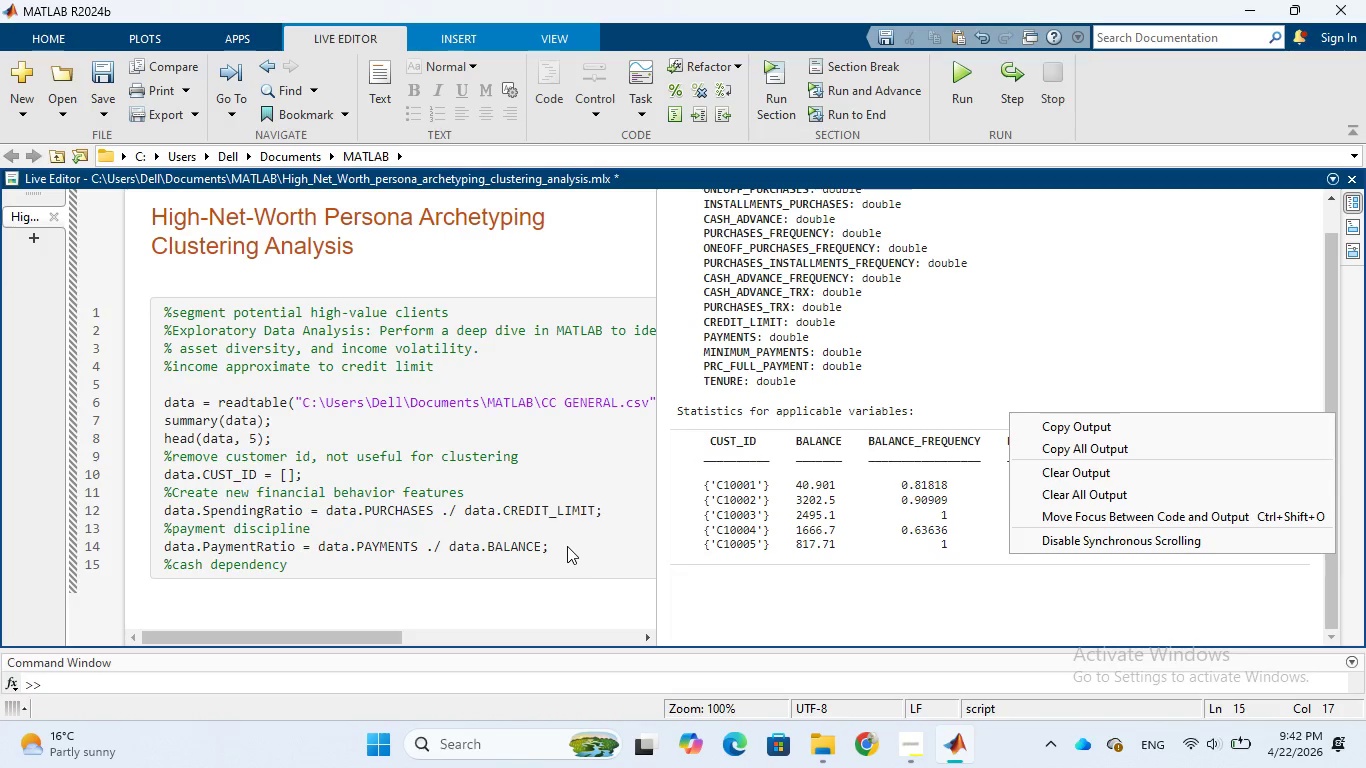 
key(Enter)
 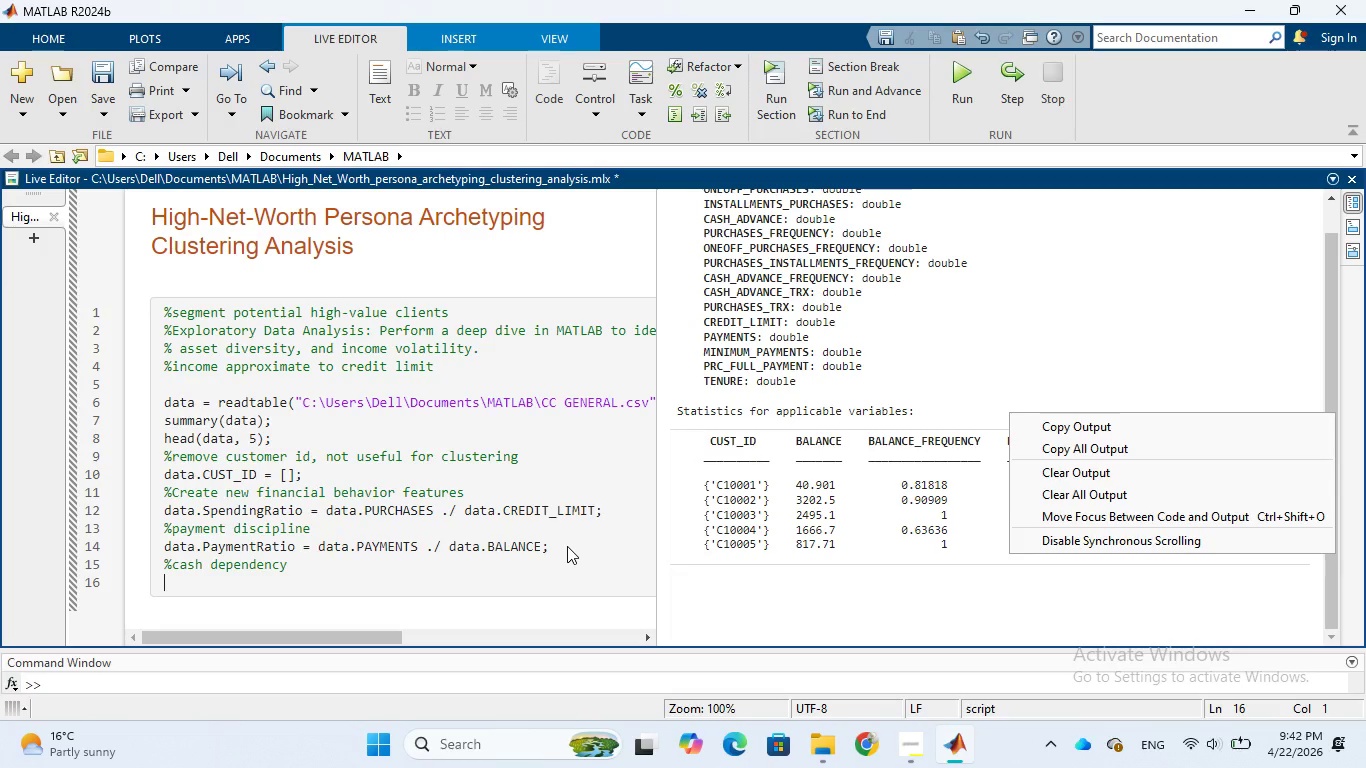 
wait(5.39)
 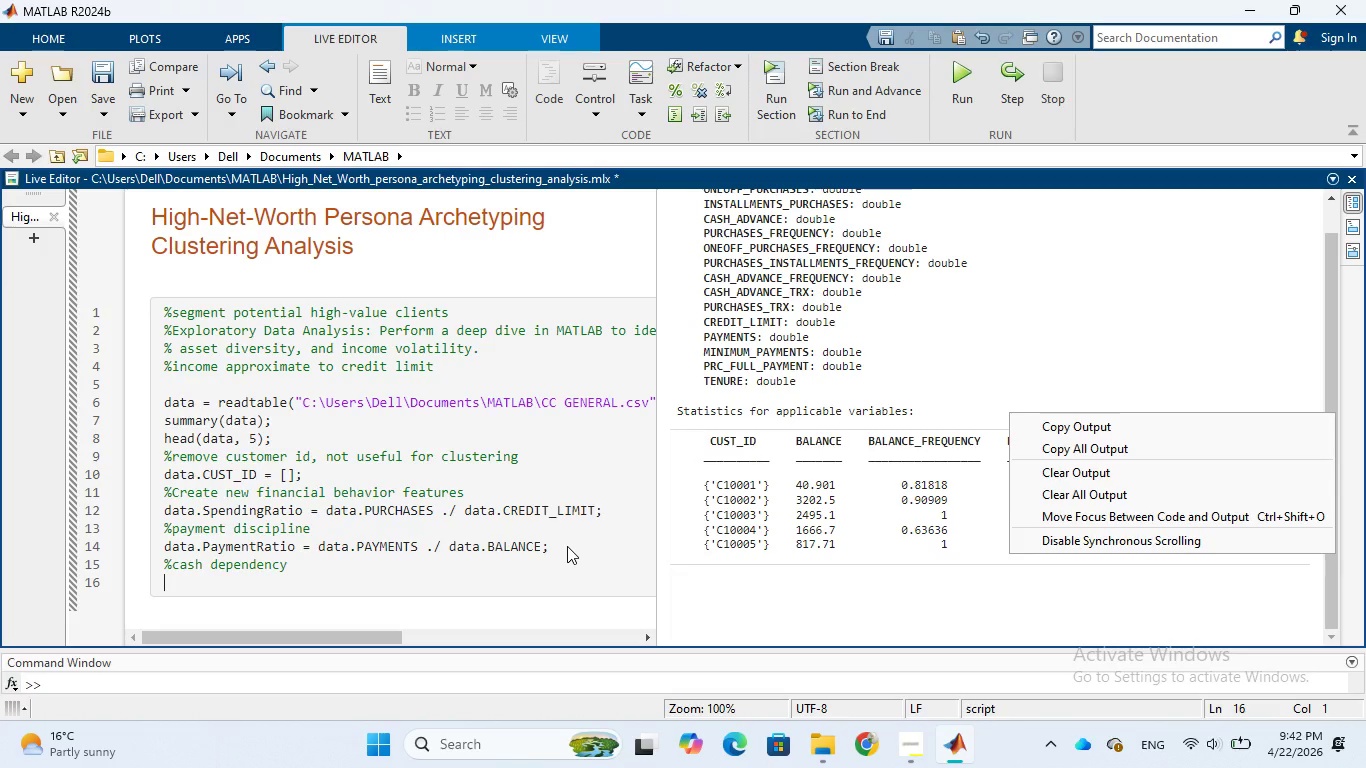 
type(data.)
 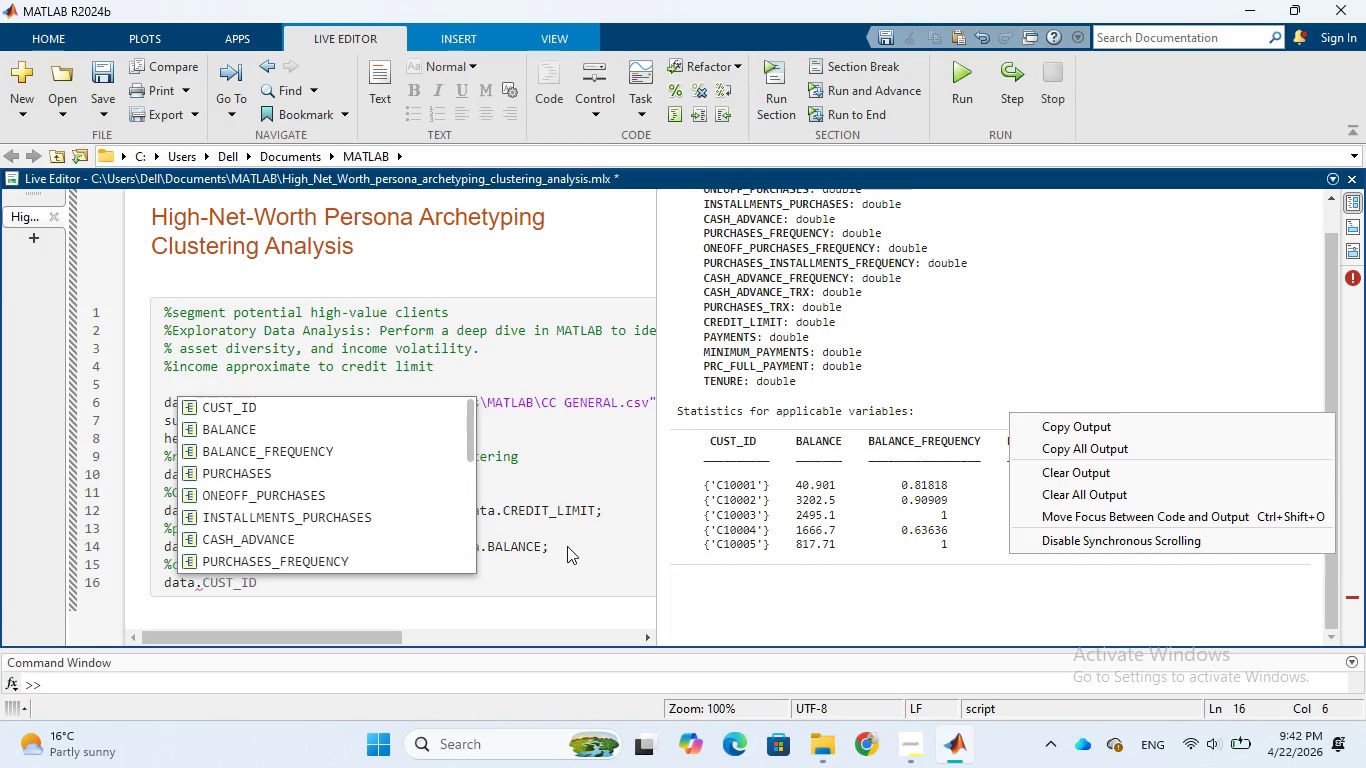 
wait(12.25)
 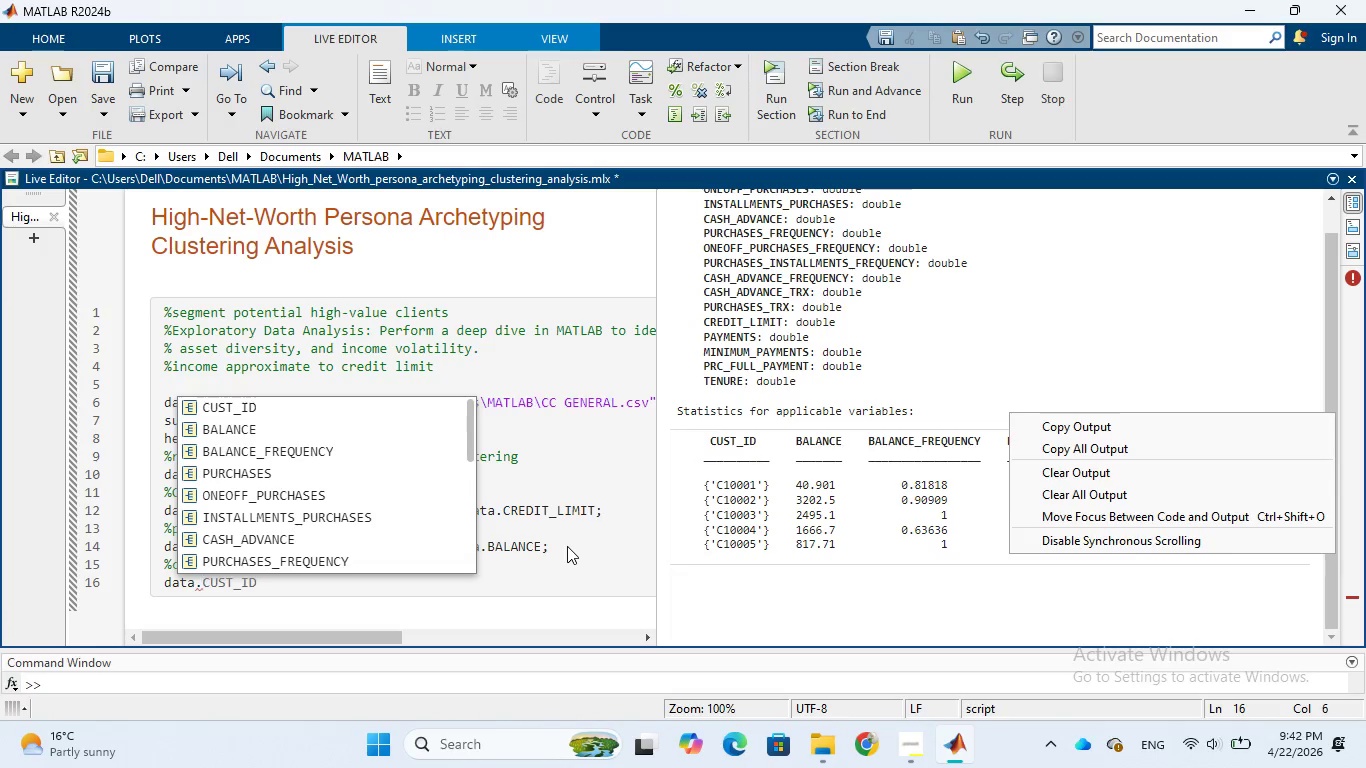 
type(CashUsageRatio = )
 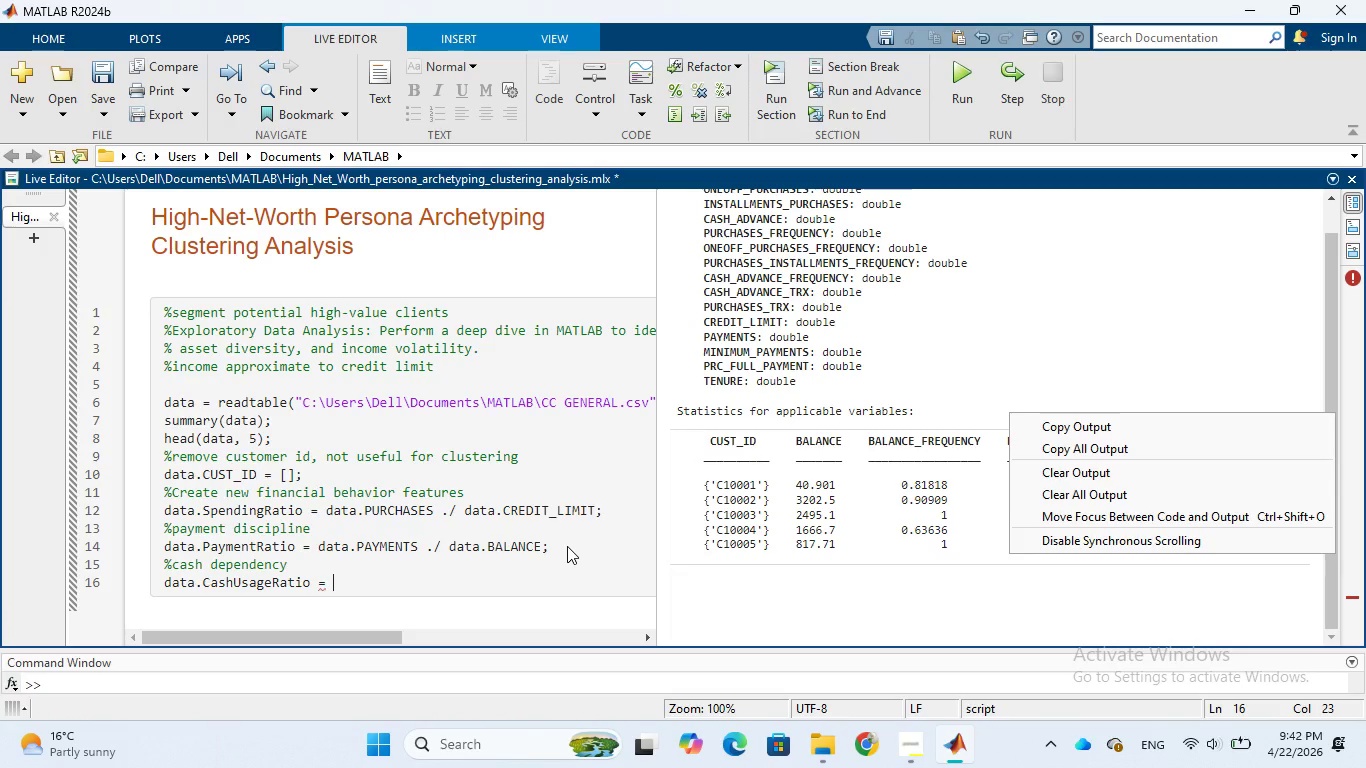 
type(data.)
 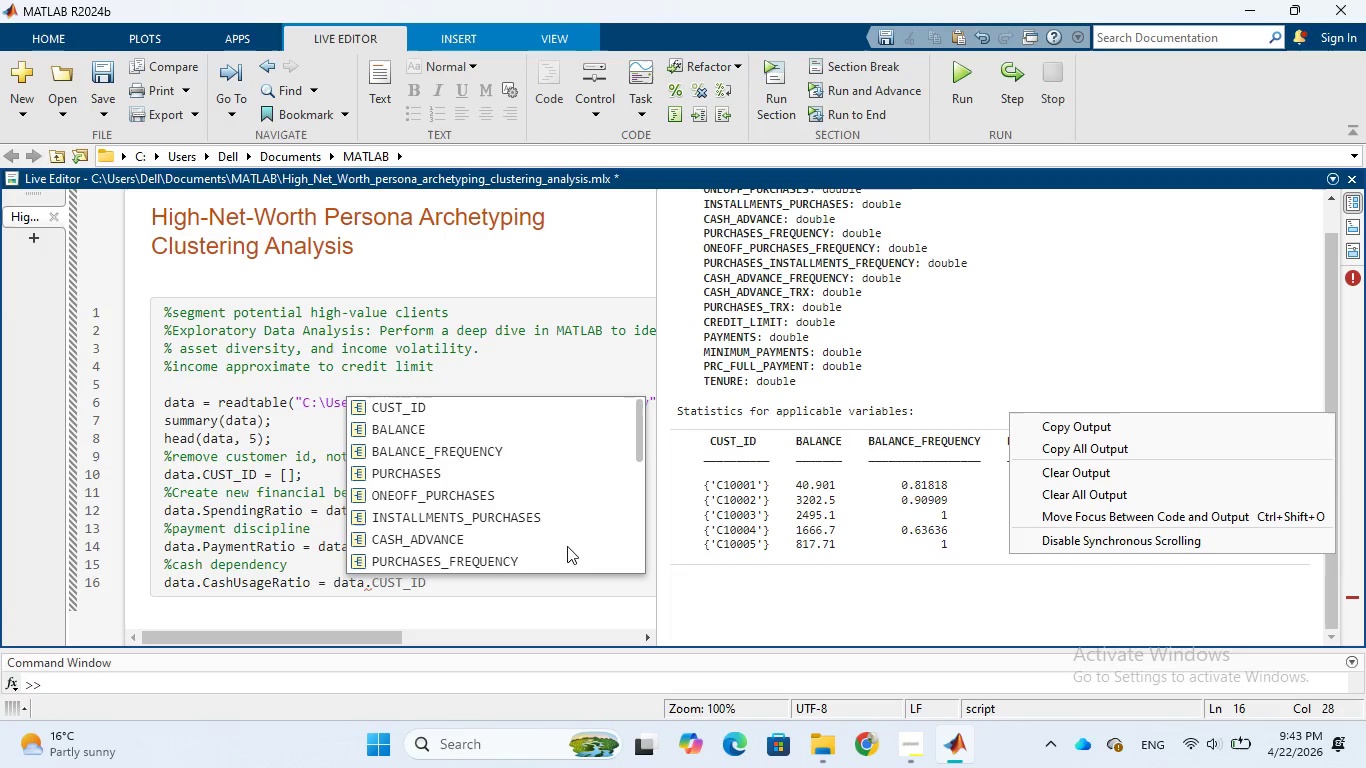 
left_click([483, 536])
 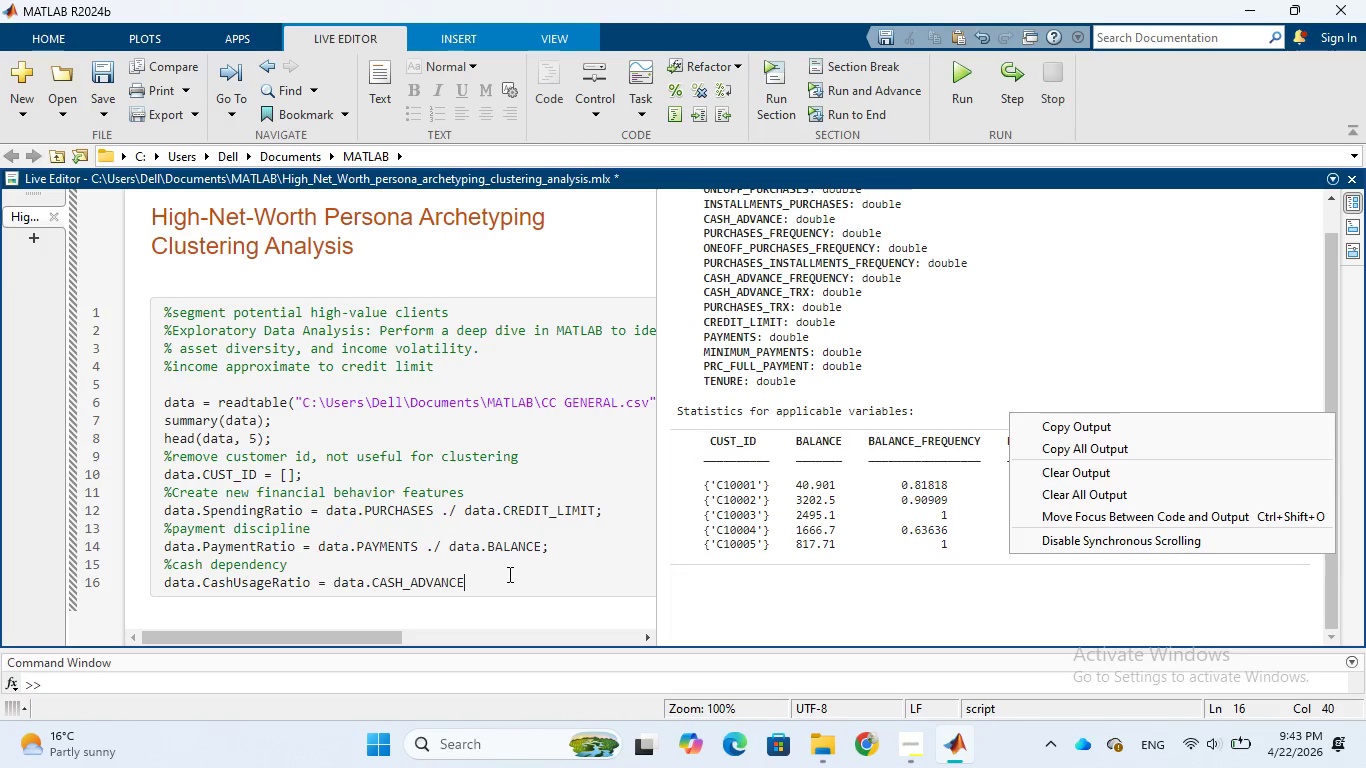 
wait(6.92)
 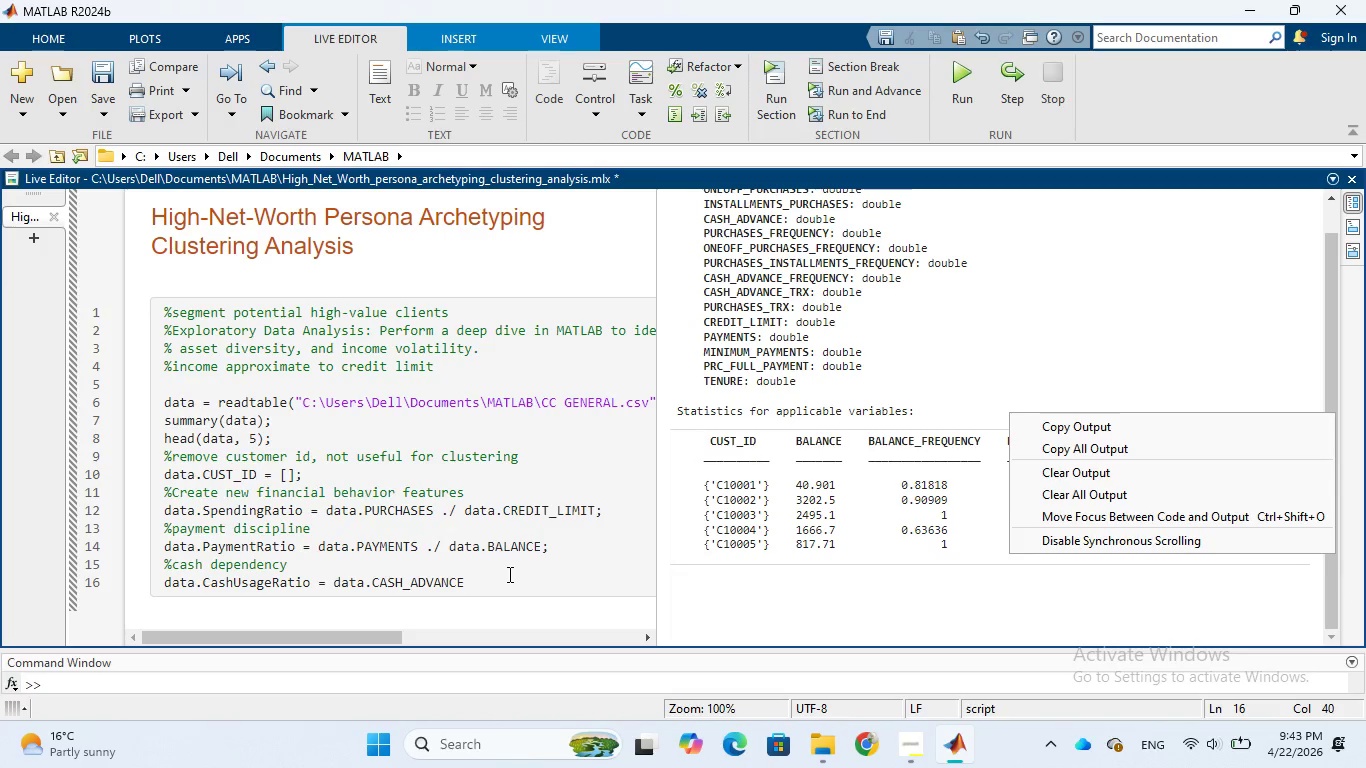 
key(Space)
 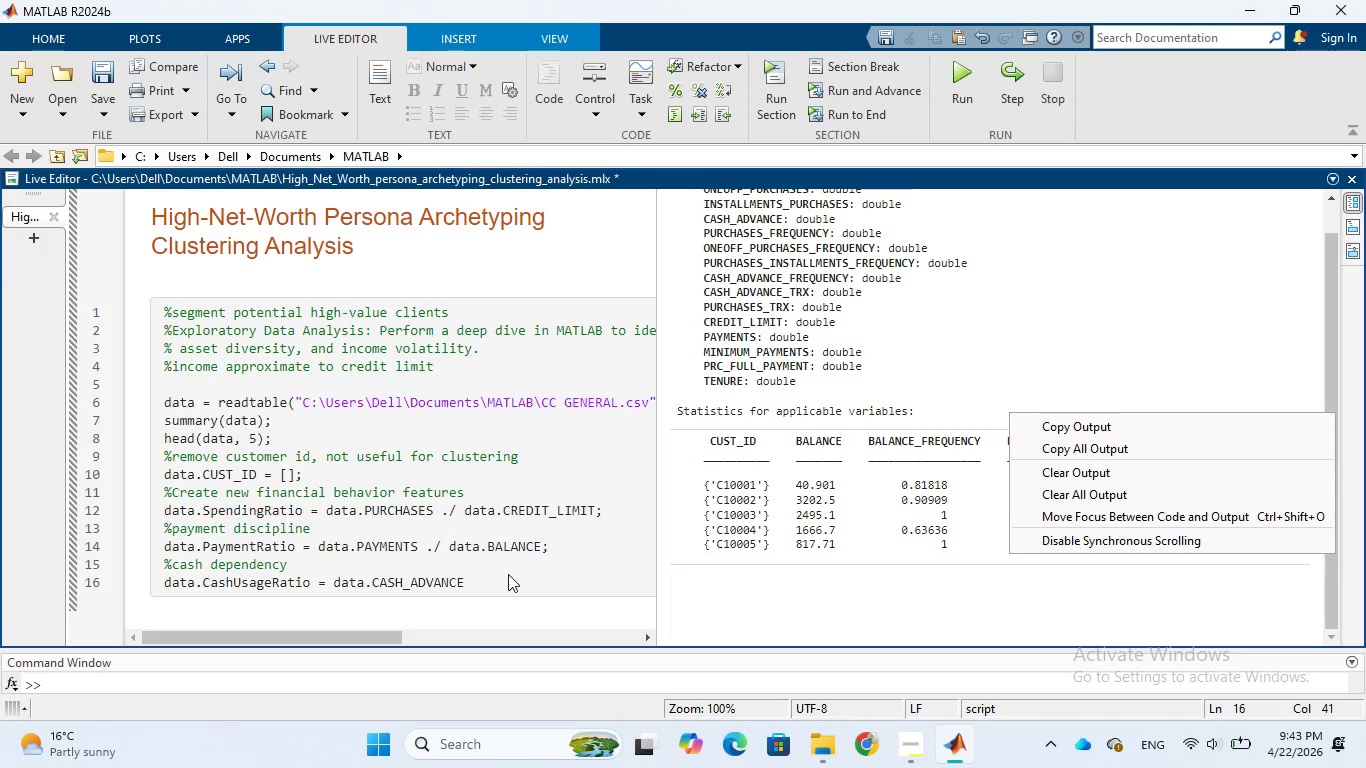 
key(Period)
 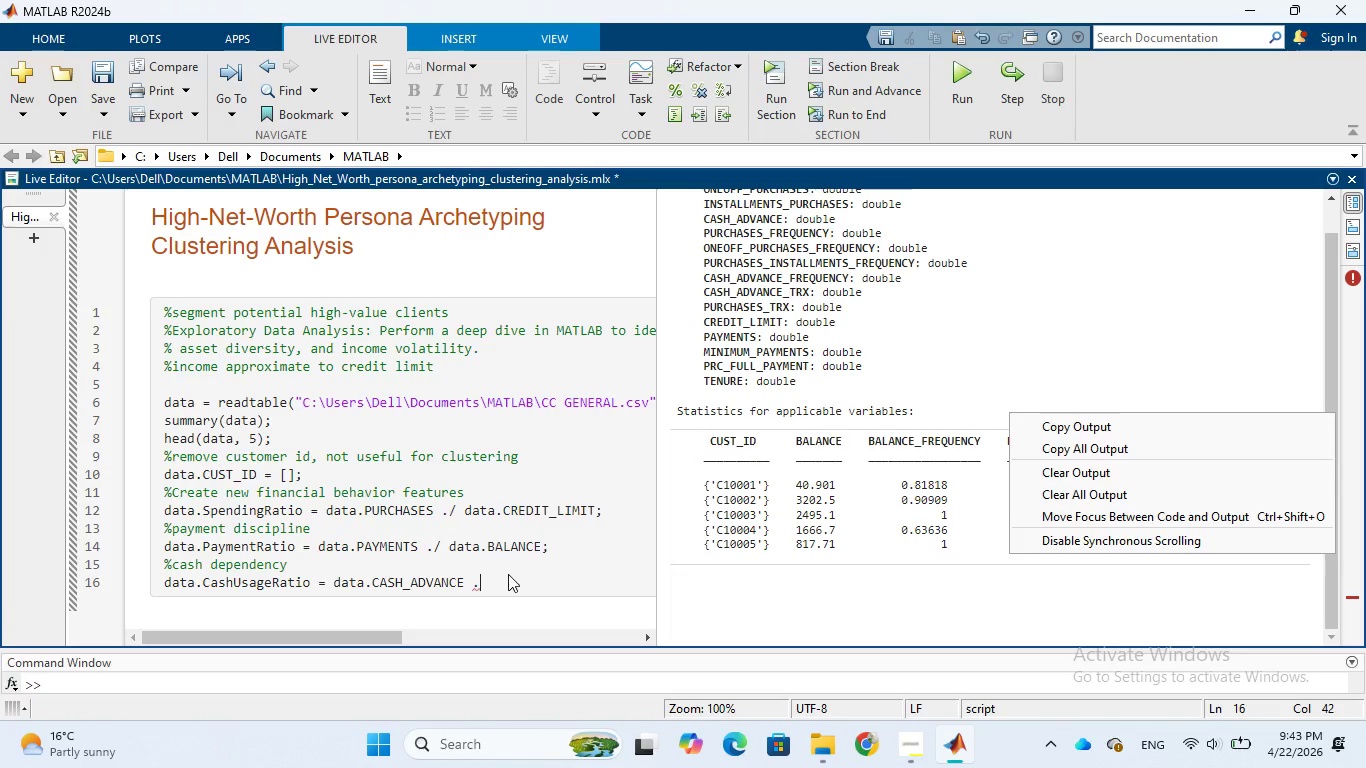 
key(Slash)
 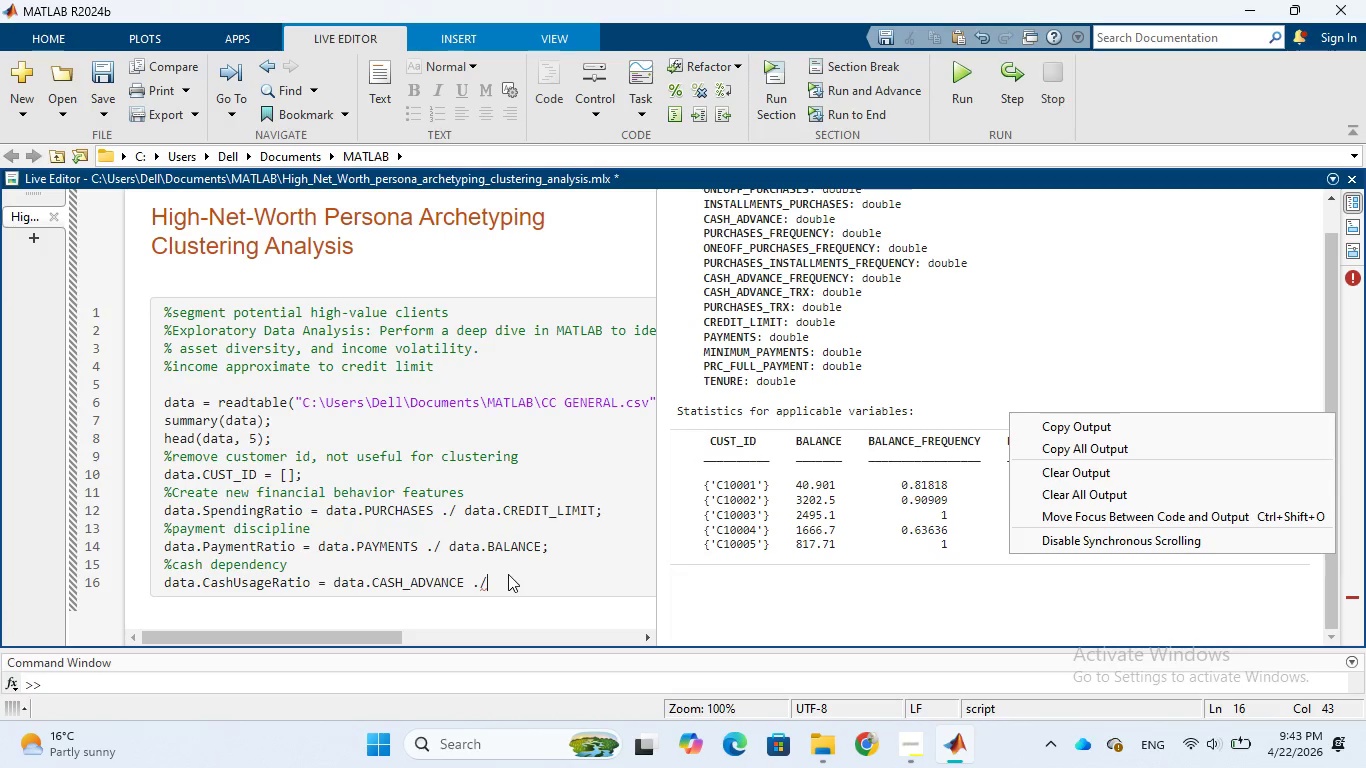 
type( data)
 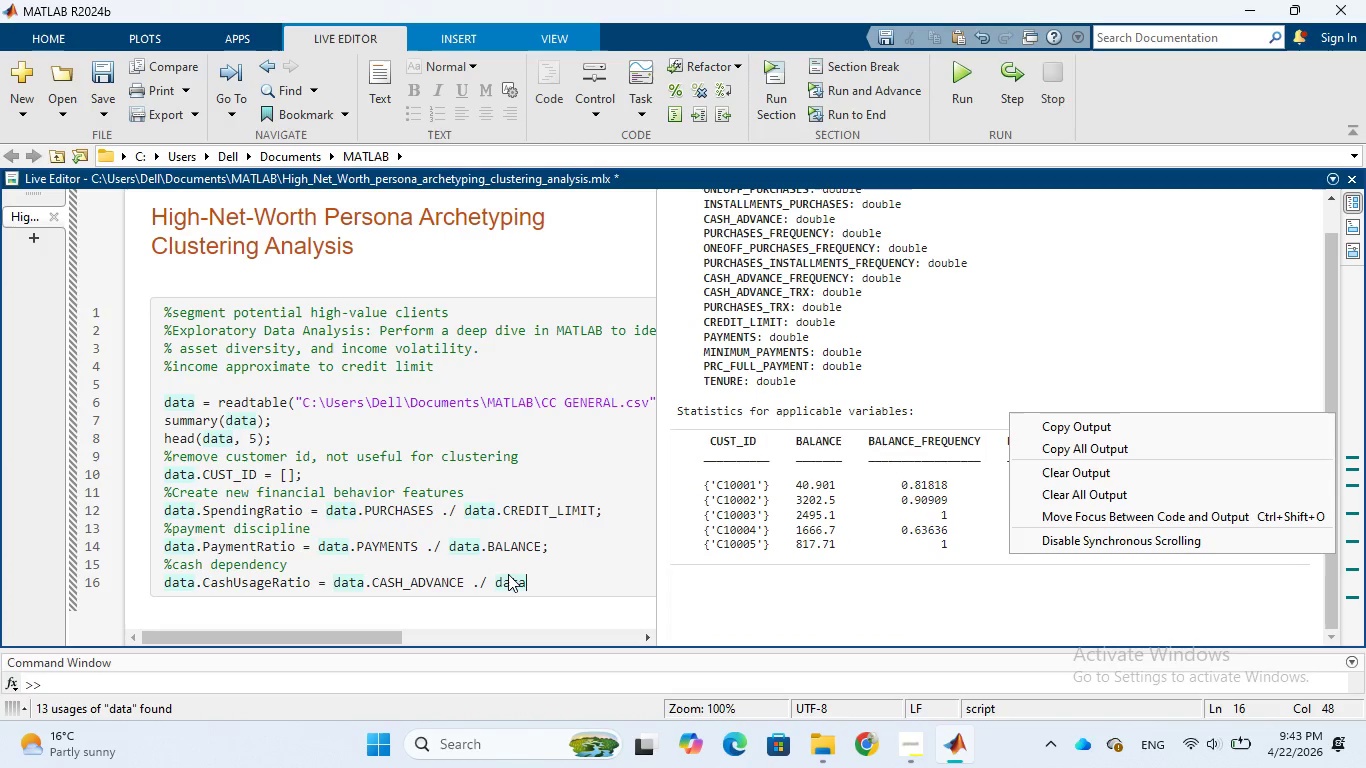 
type(.CRE)
 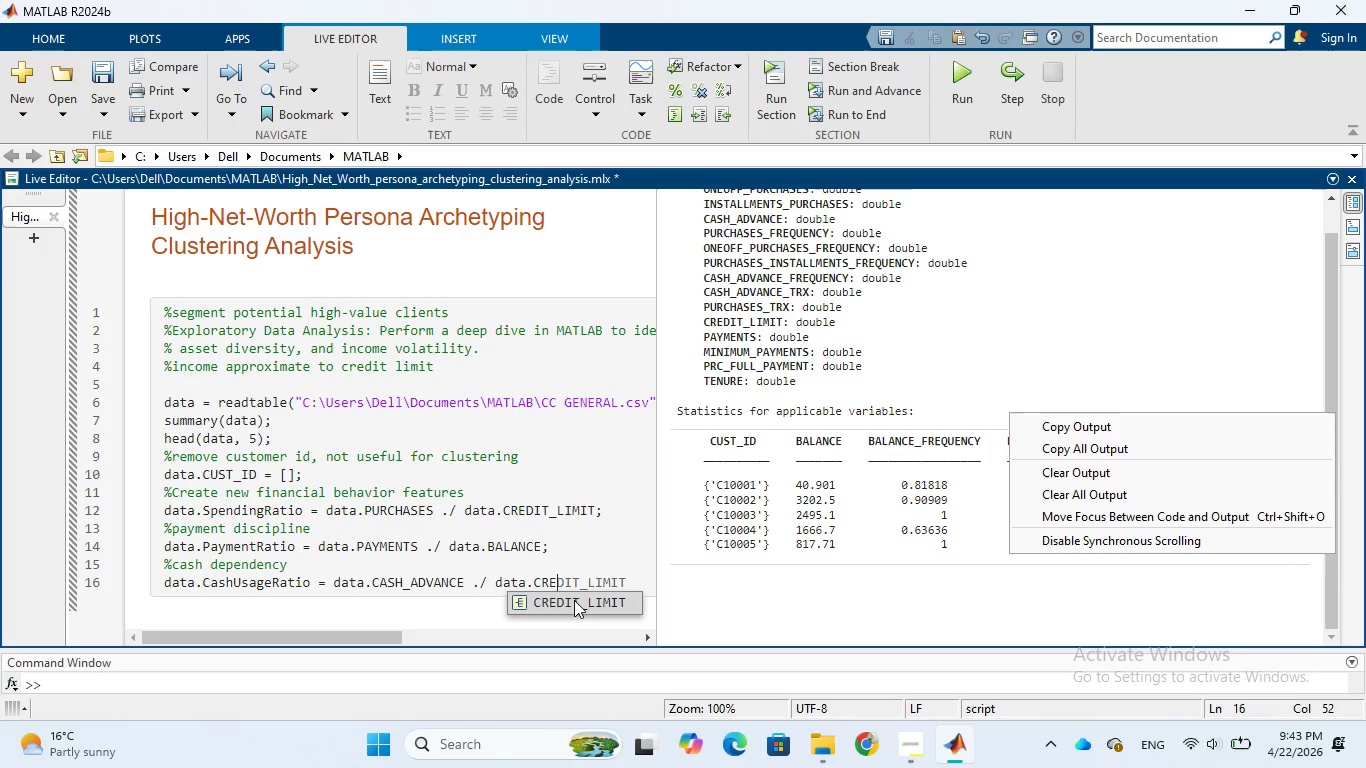 
left_click([567, 606])
 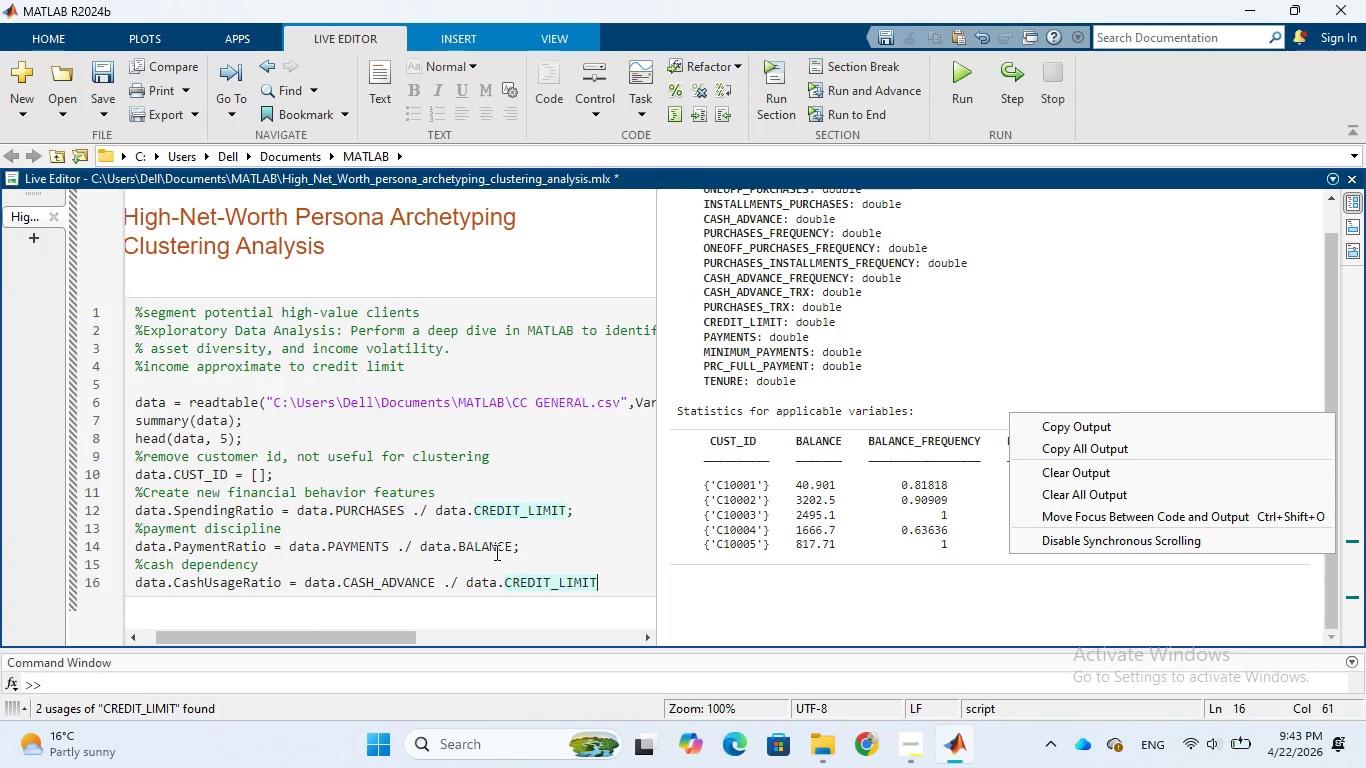 
key(Semicolon)
 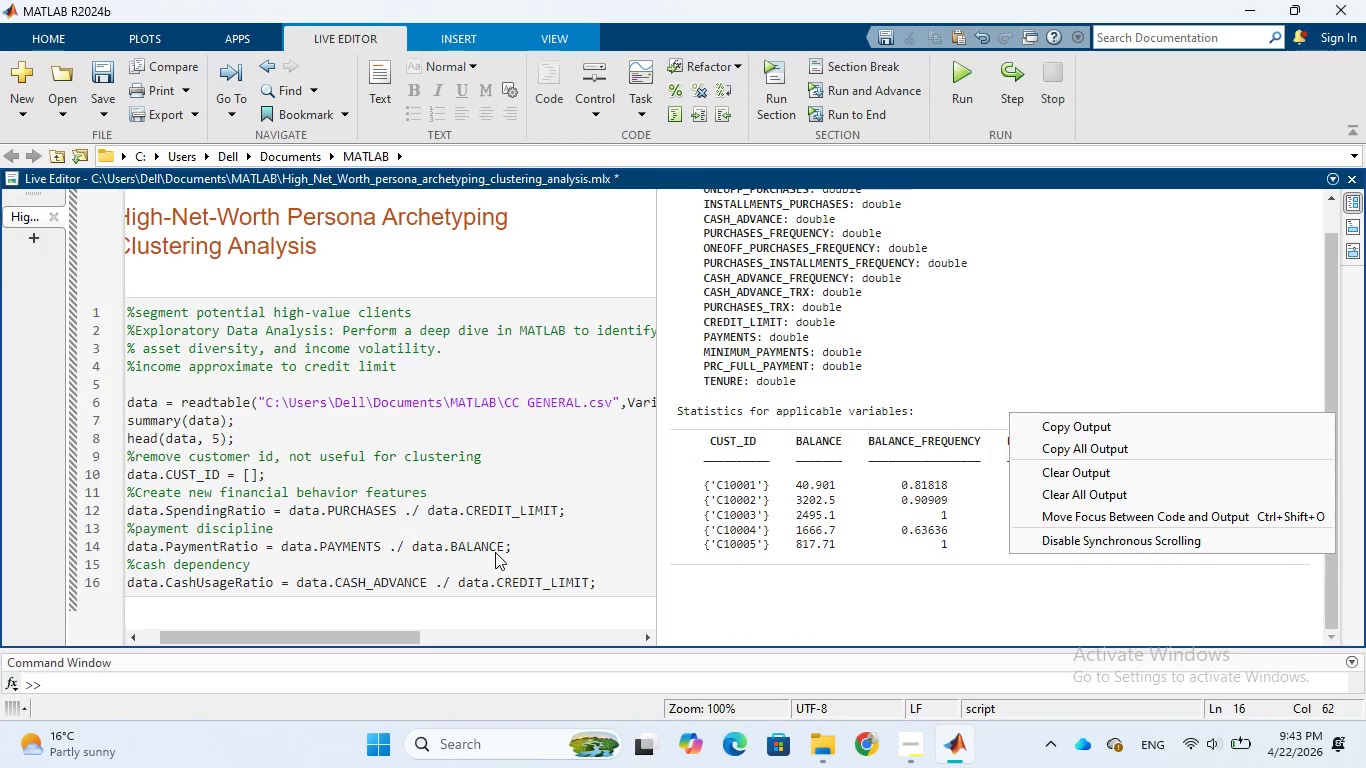 
key(Enter)
 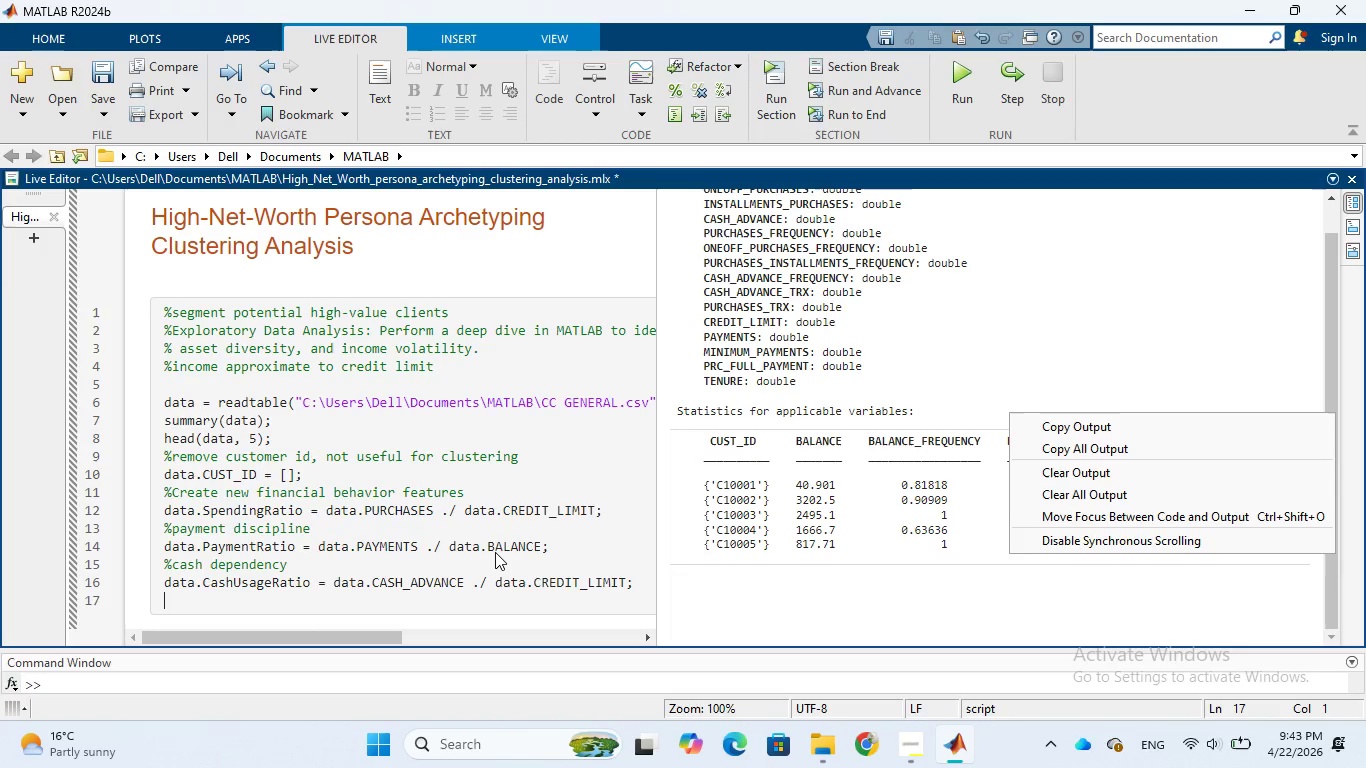 
wait(21.78)
 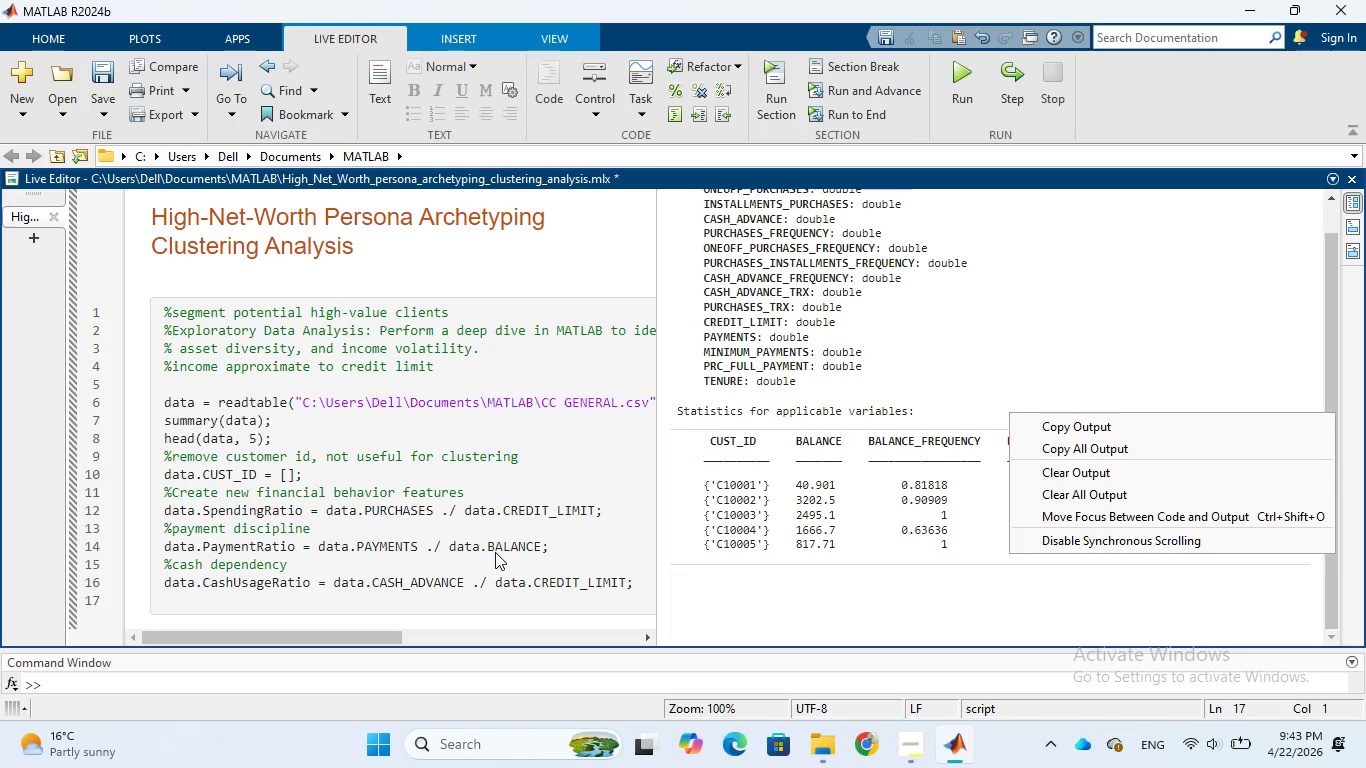 
key(Shift+5)
 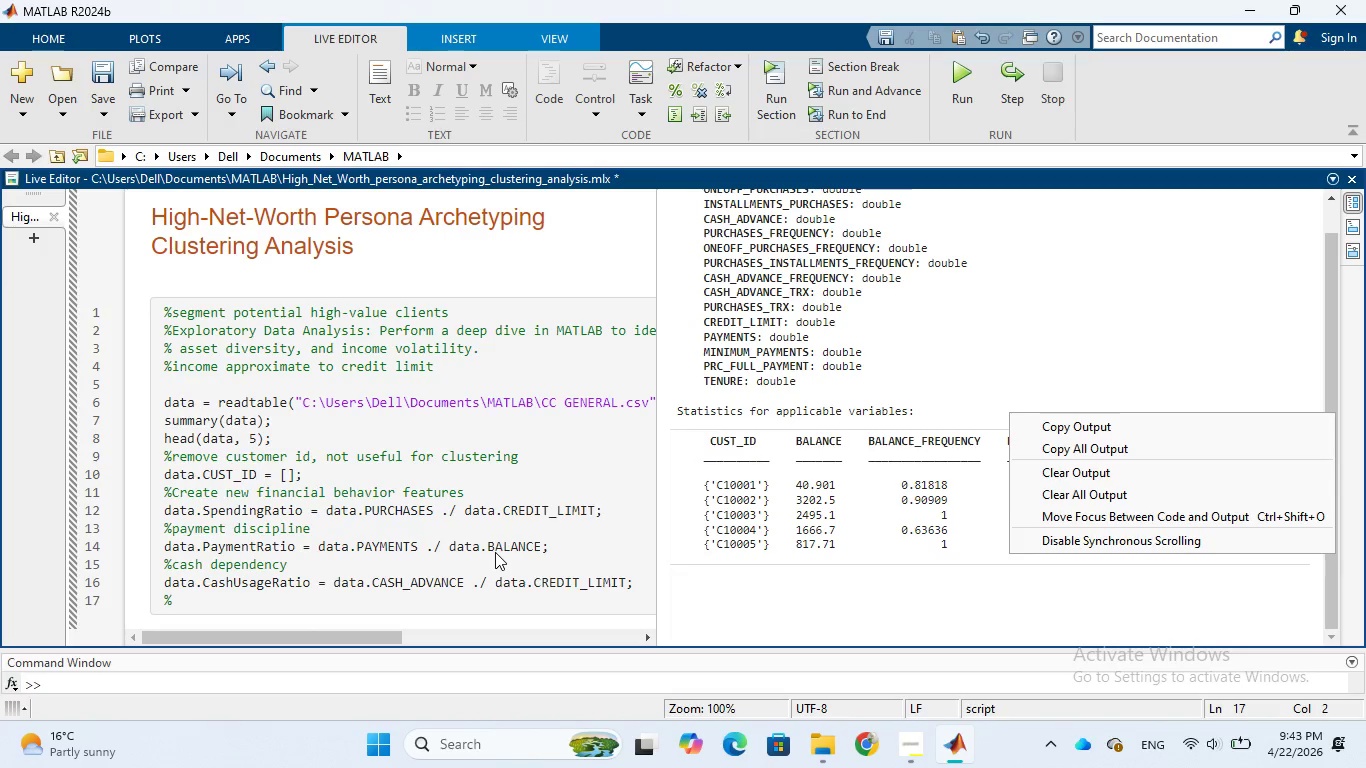 
wait(5.92)
 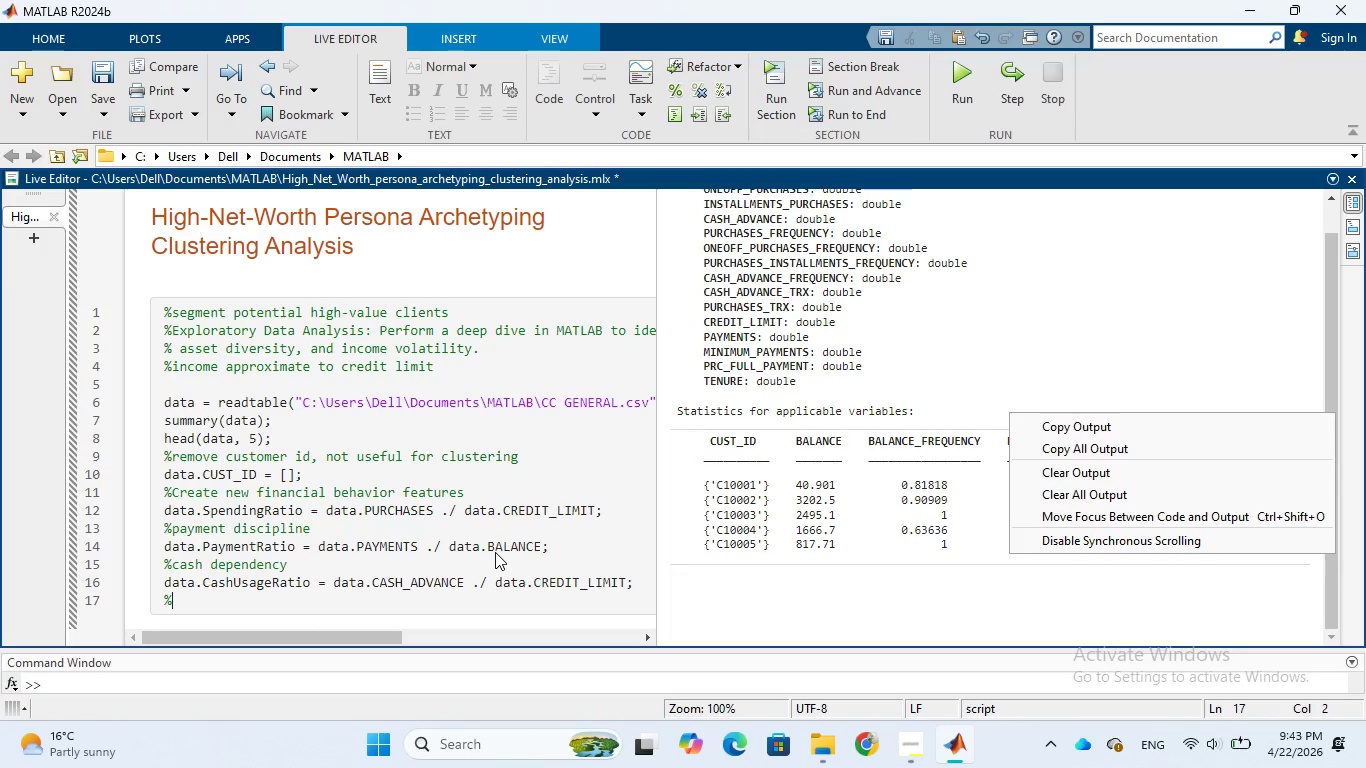 
type(Installement ehavior)
 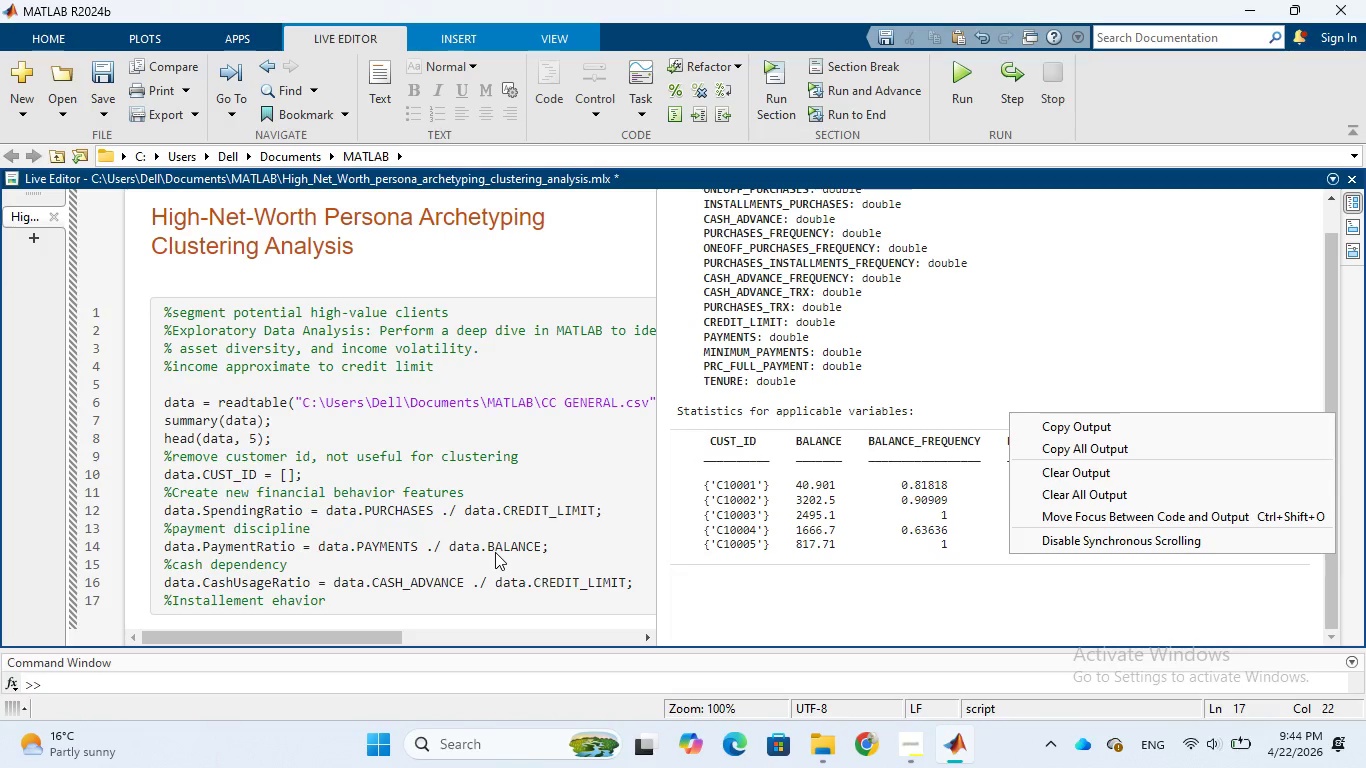 
key(Enter)
 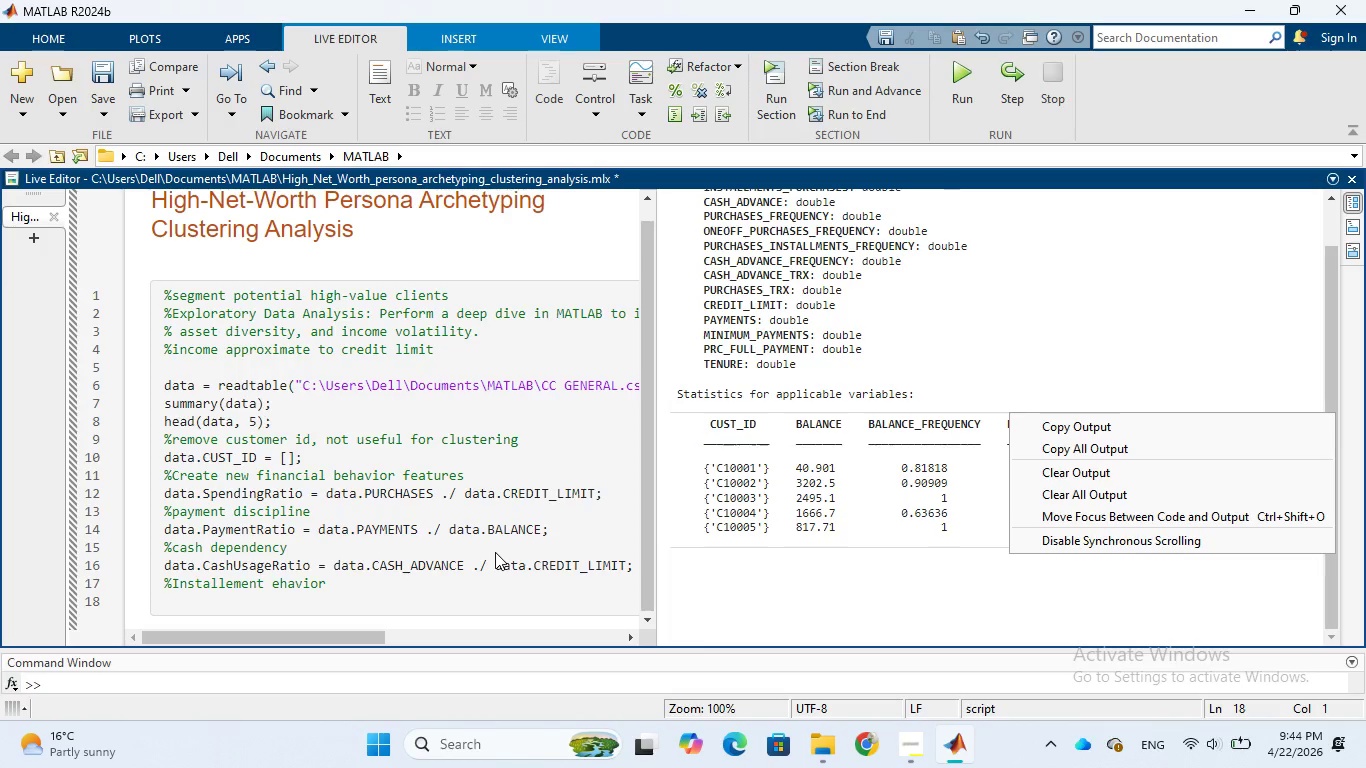 
wait(5.69)
 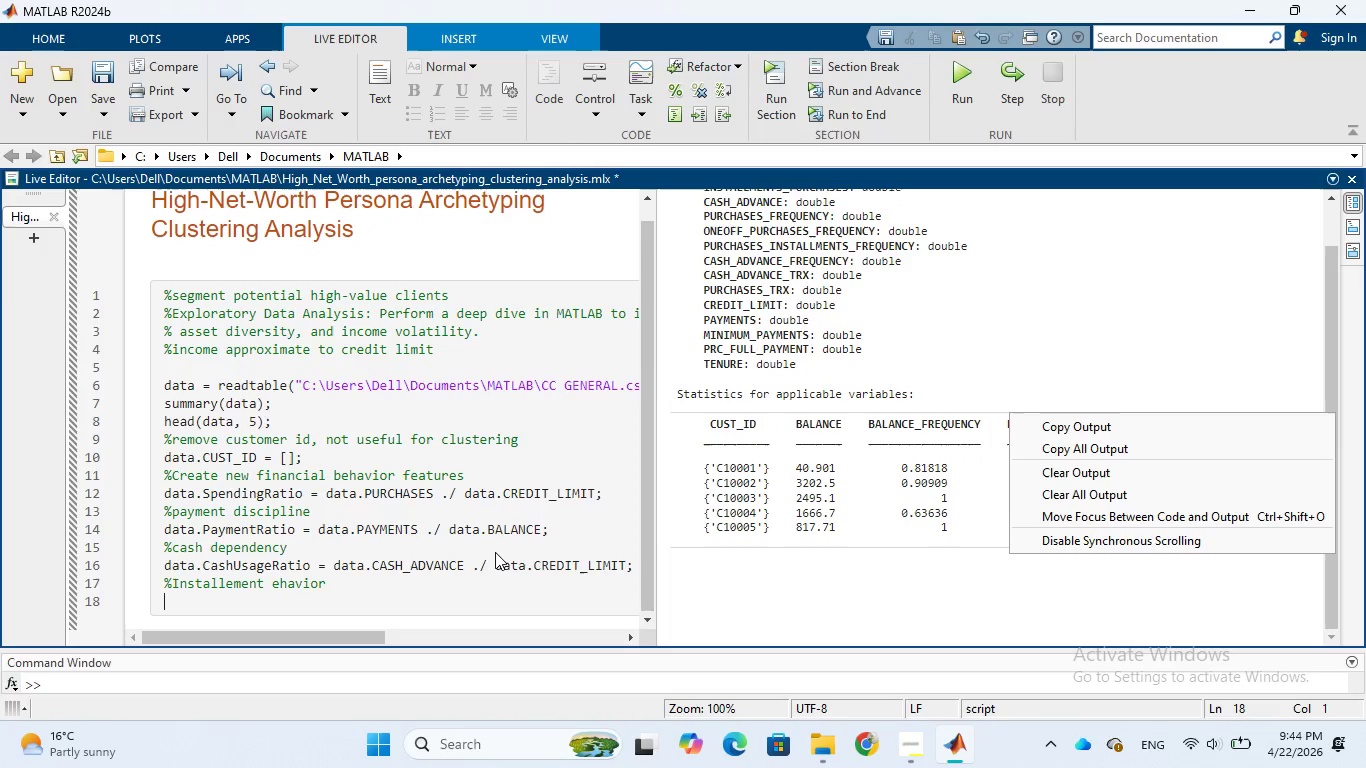 
type(data.)
 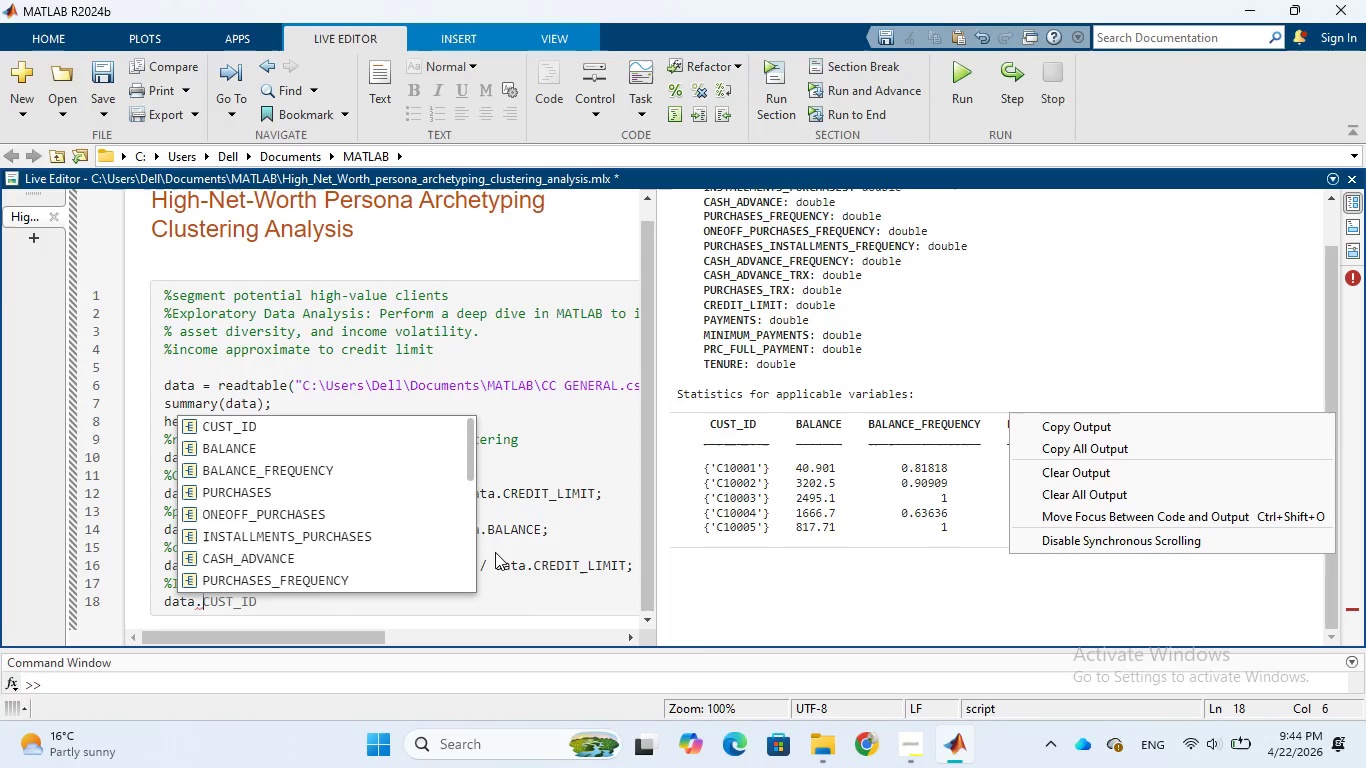 
type(Insta)
 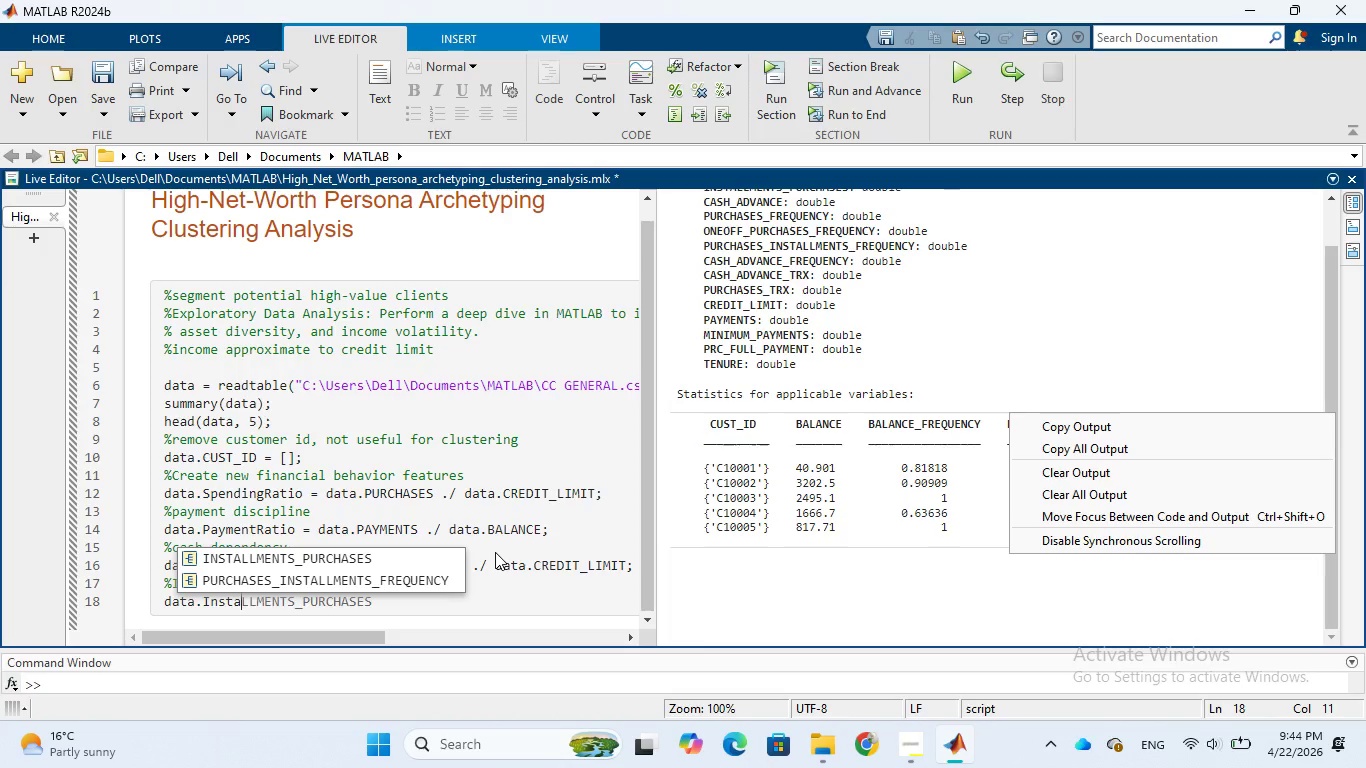 
key(L)
 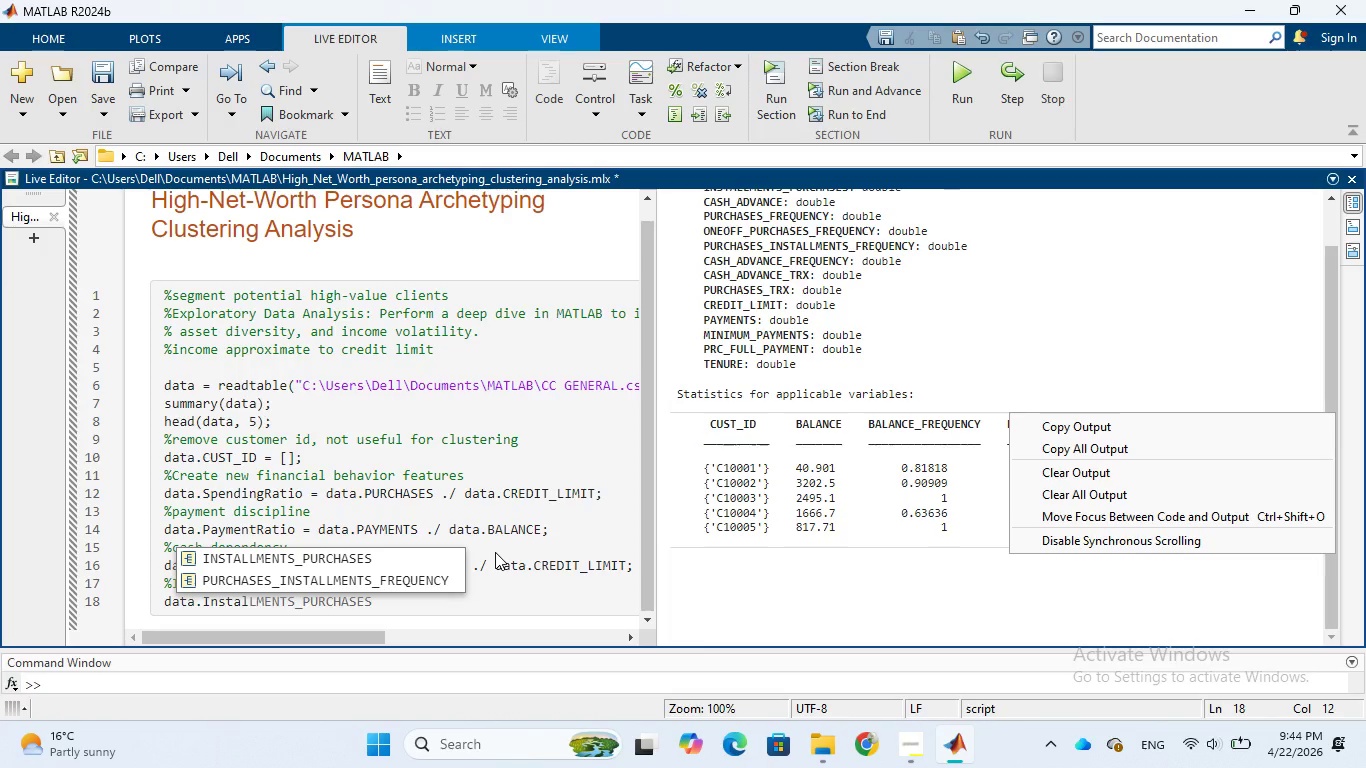 
type(lmentRatio = )
 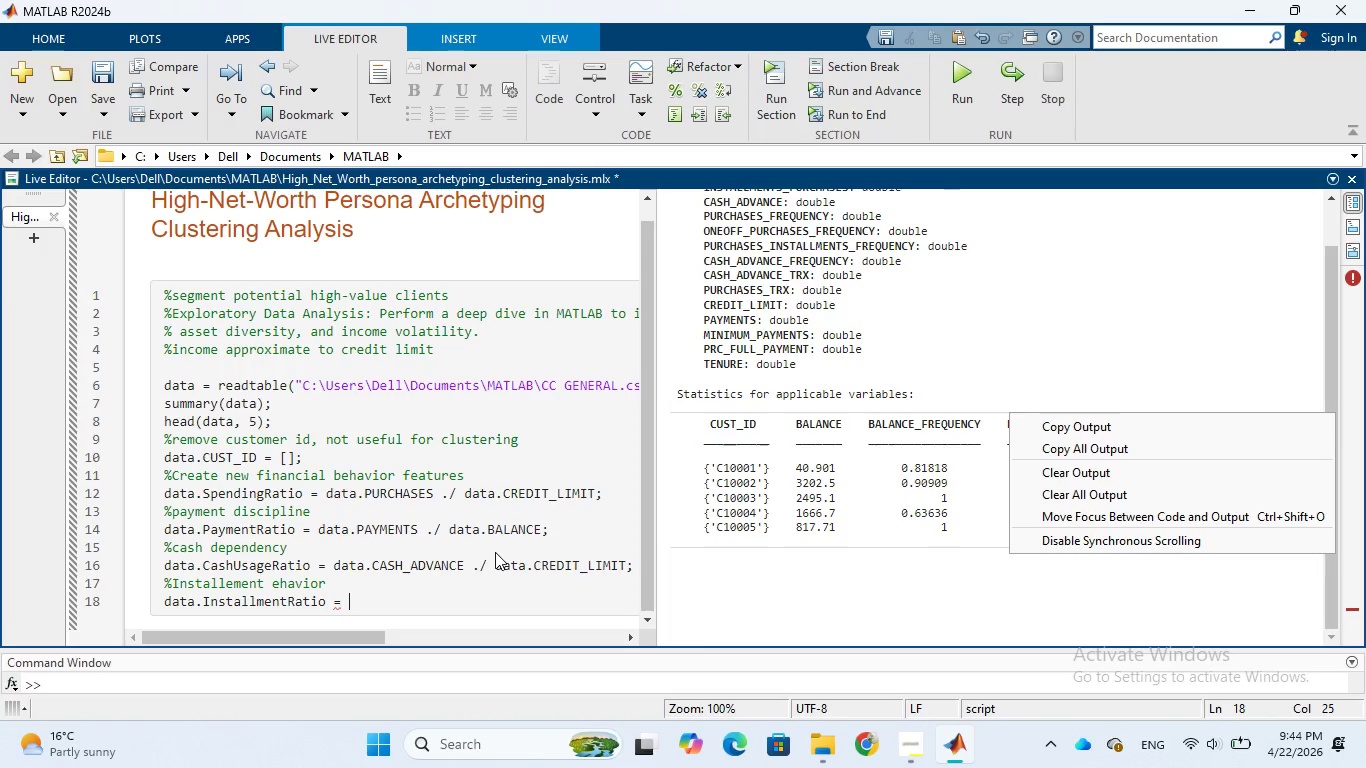 
type(data.)
 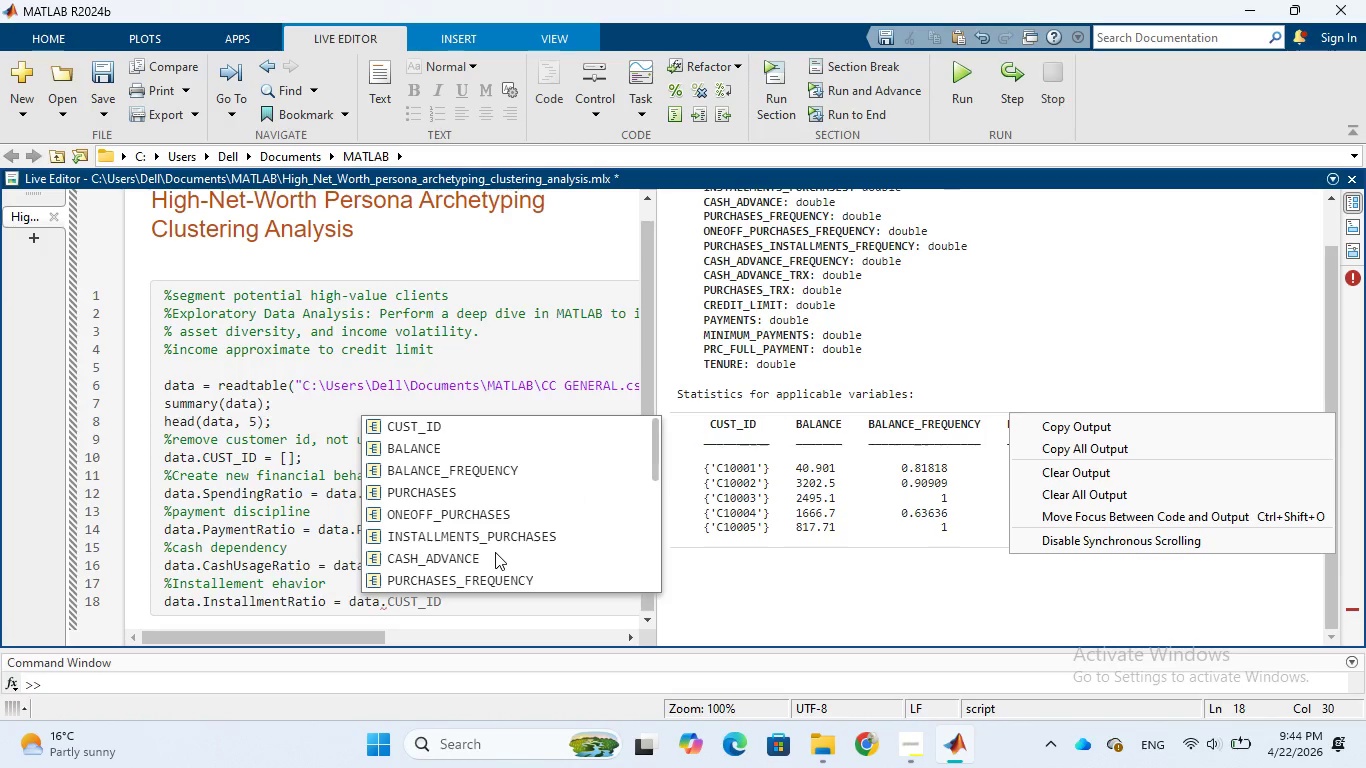 
type(INSTA)
 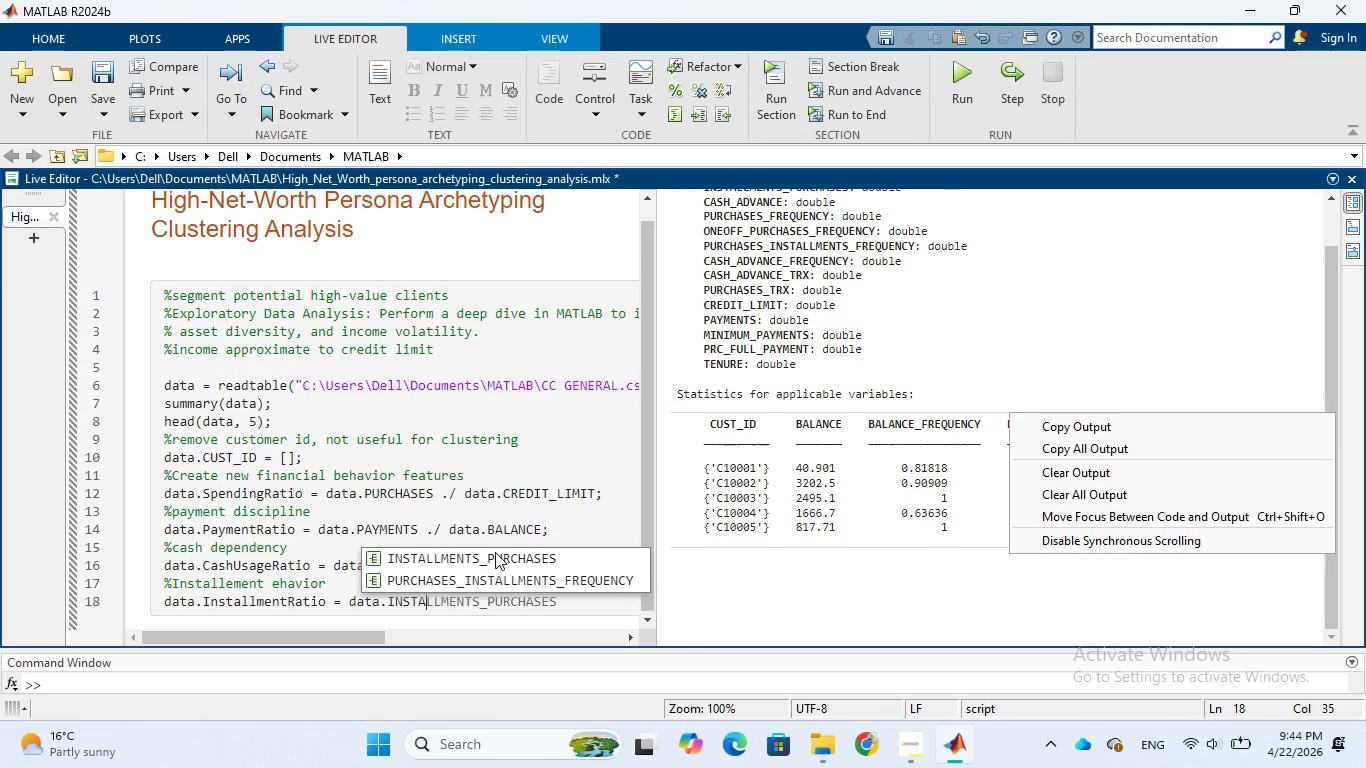 
wait(12.56)
 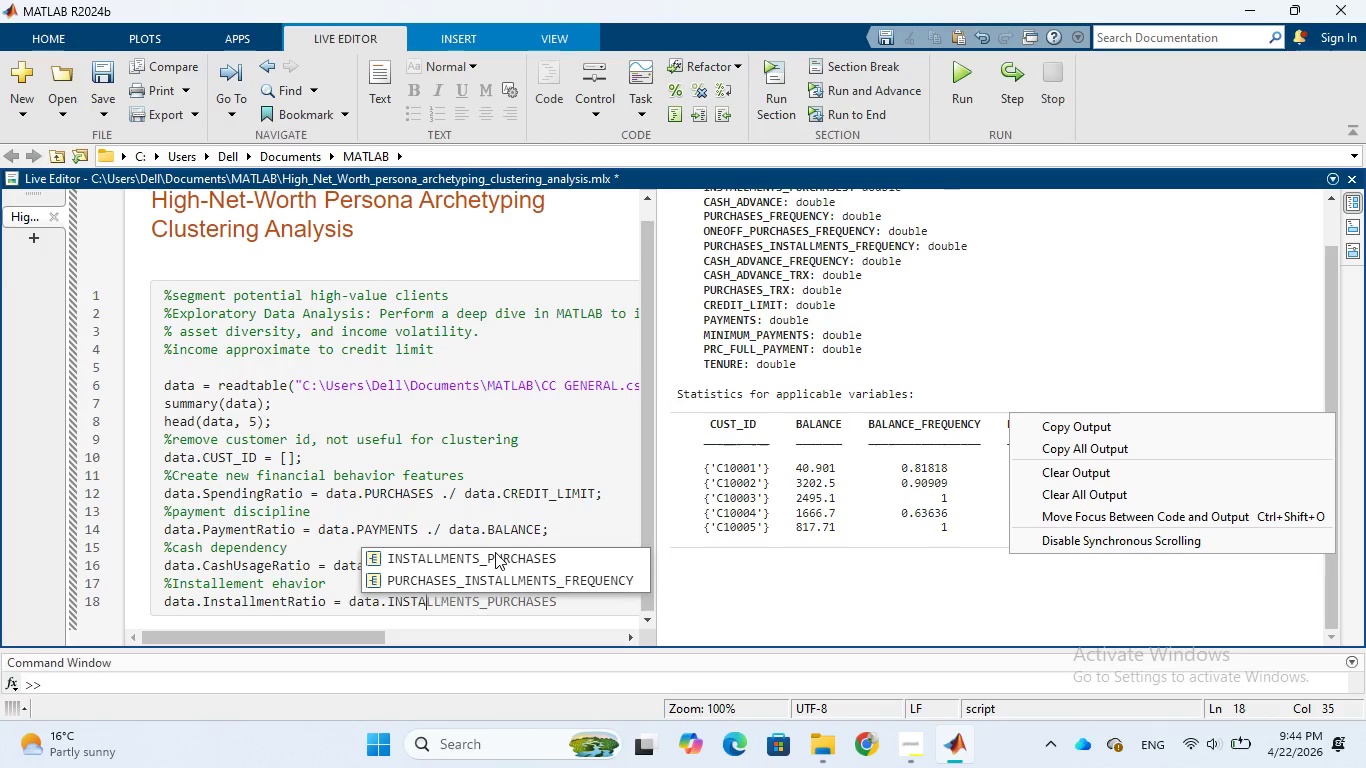 
scroll: coordinate [844, 336], scroll_direction: up, amount: 1.0
 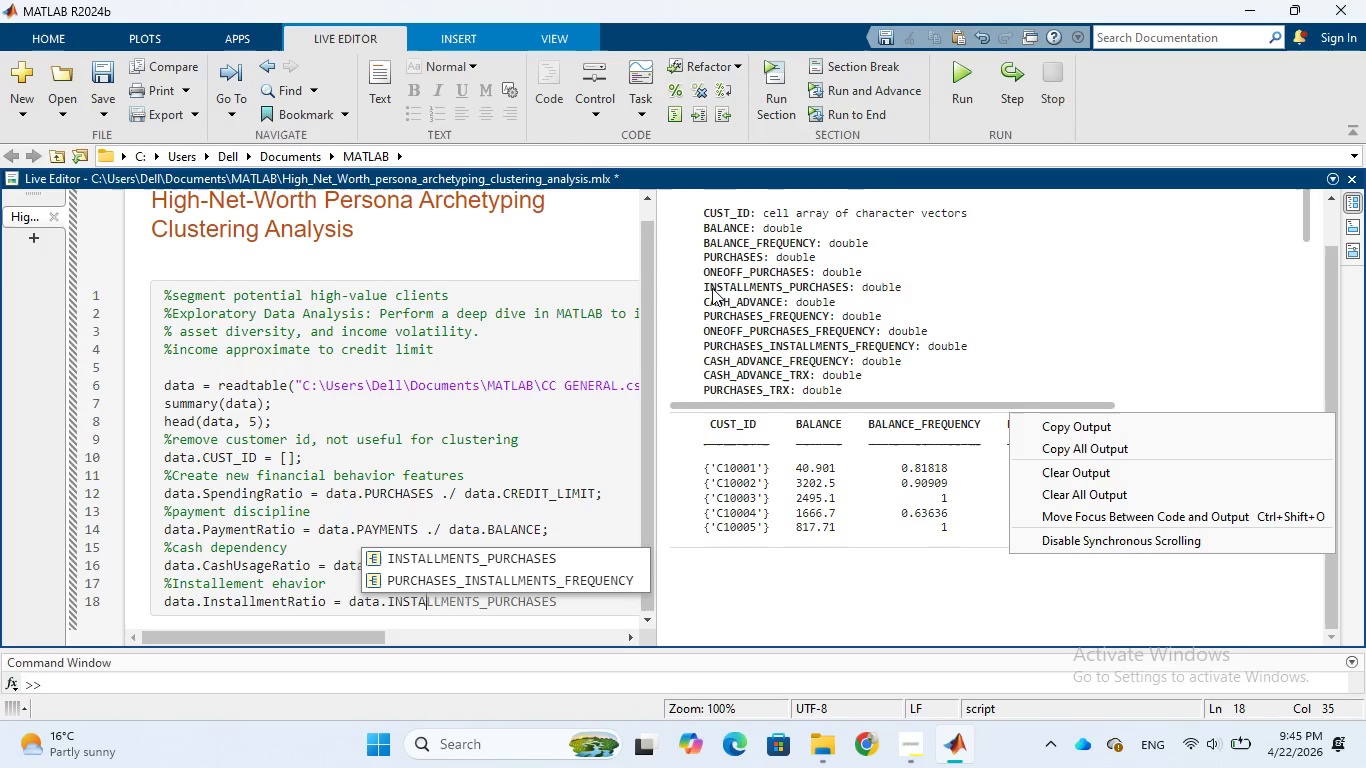 
left_click_drag(start_coordinate=[705, 285], to_coordinate=[848, 283])
 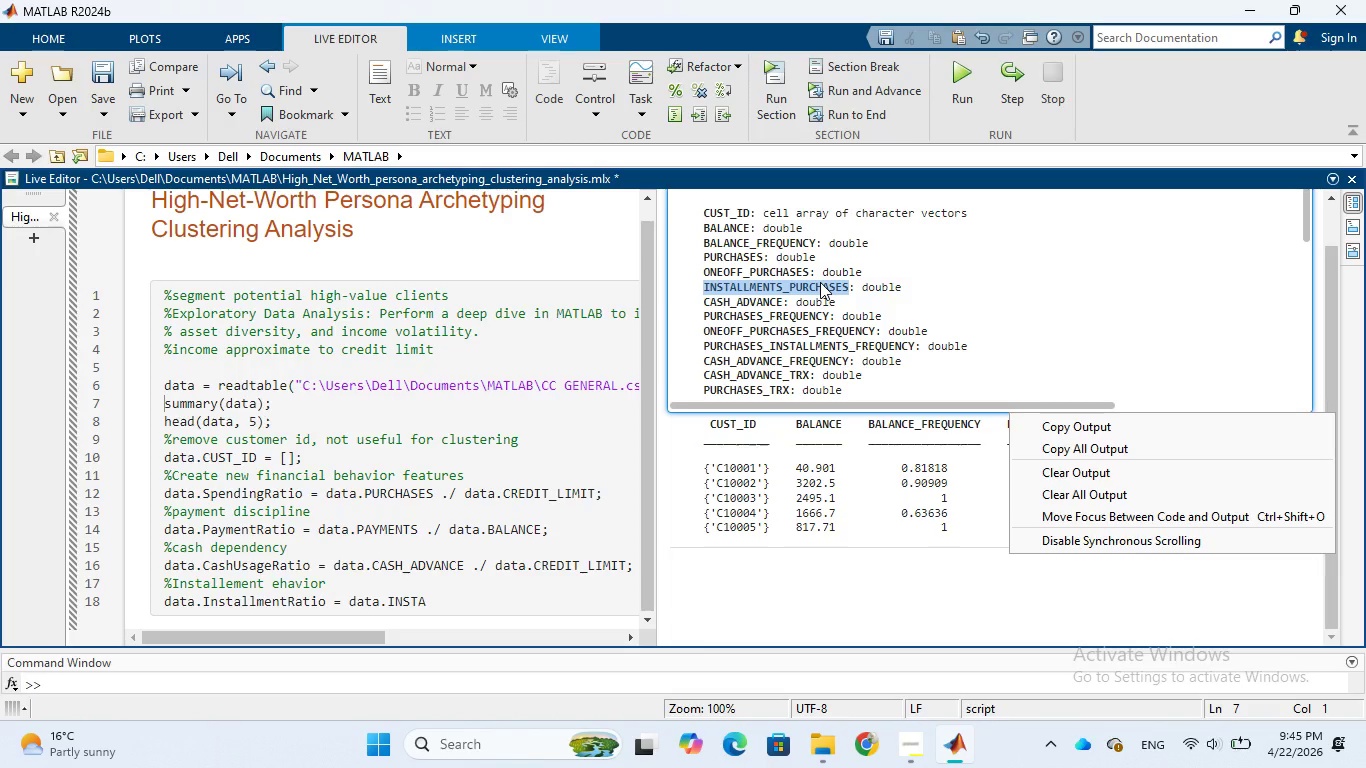 
key(Control+C)
 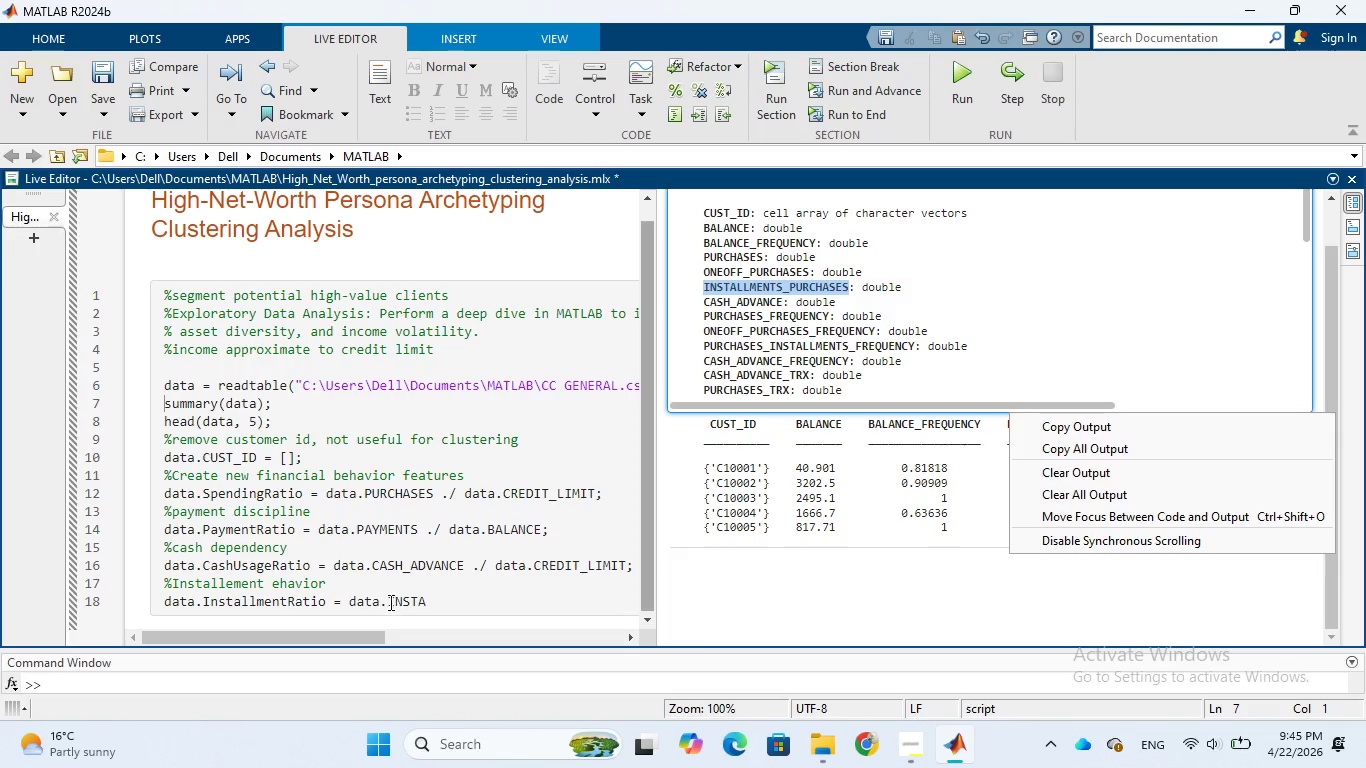 
left_click_drag(start_coordinate=[388, 602], to_coordinate=[451, 600])
 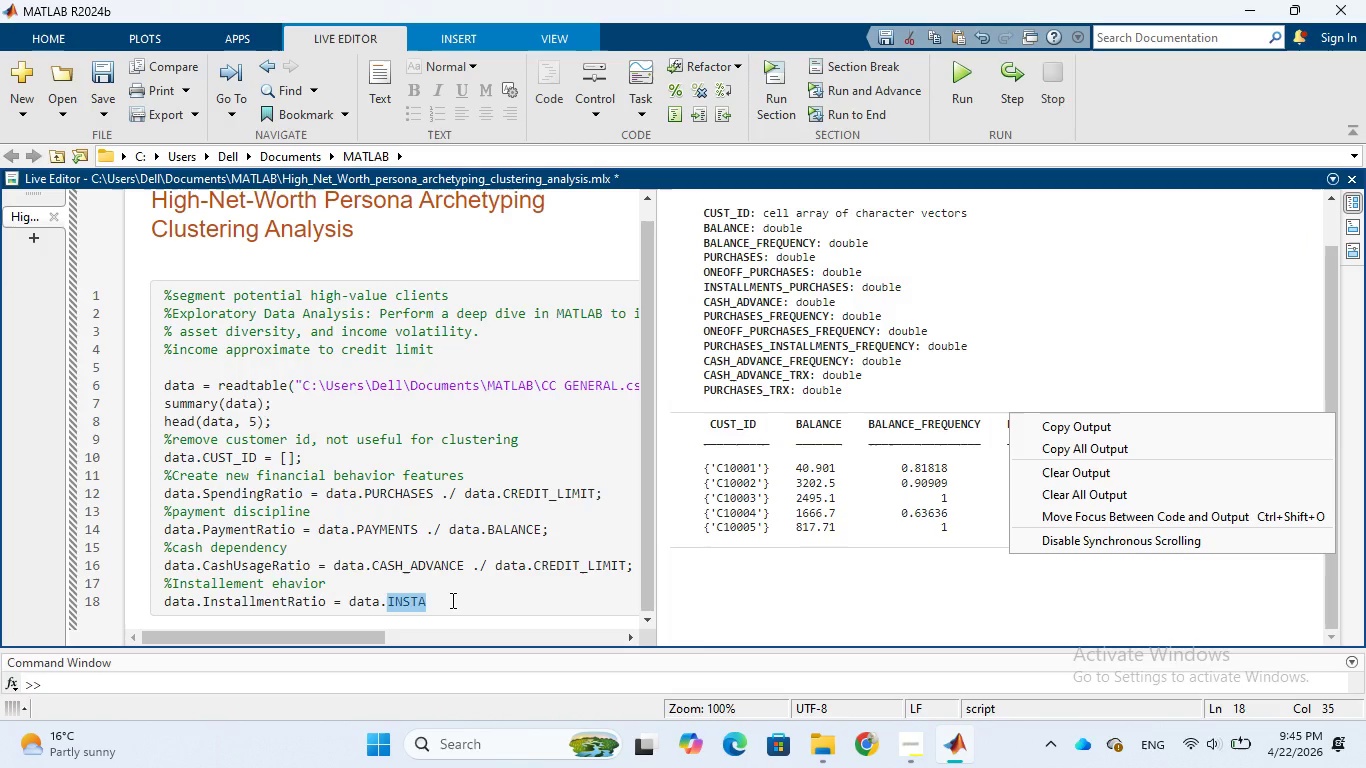 
key(Control+V)
 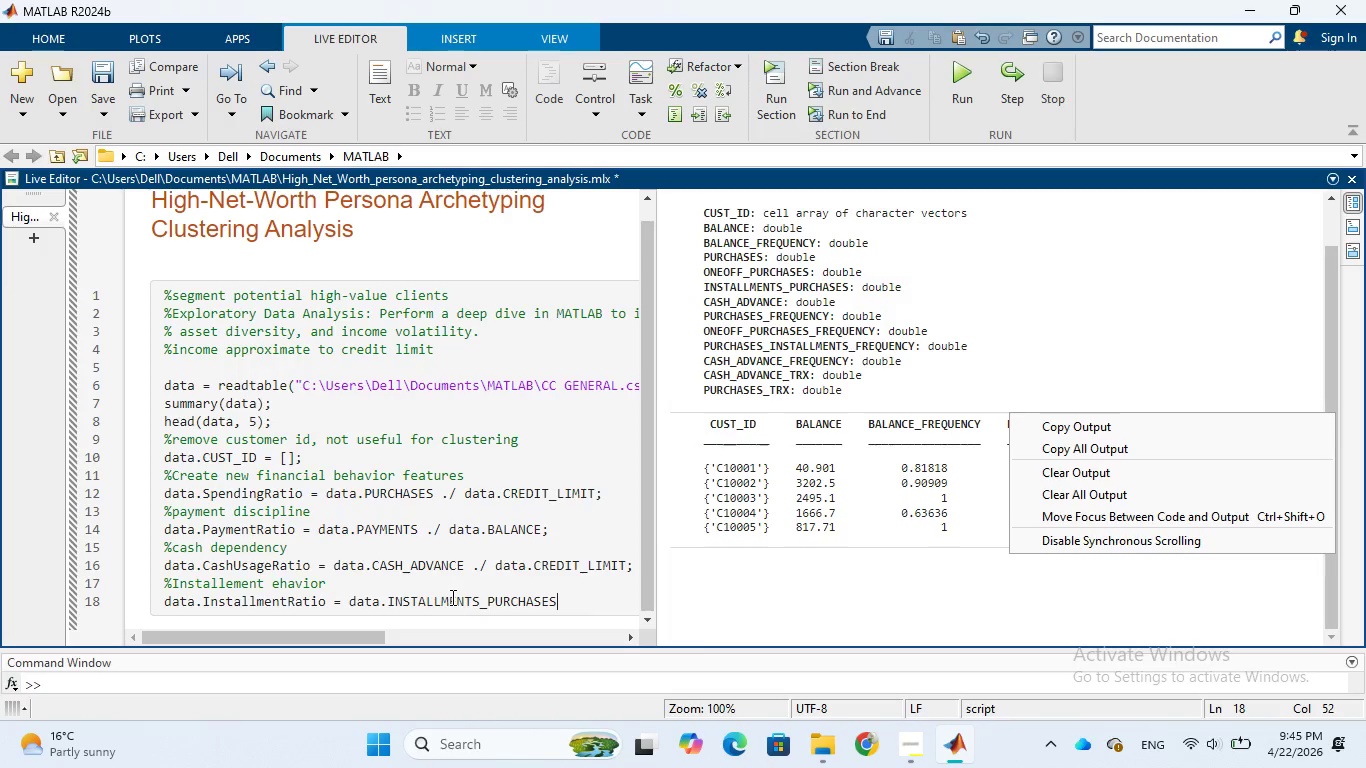 
wait(10.42)
 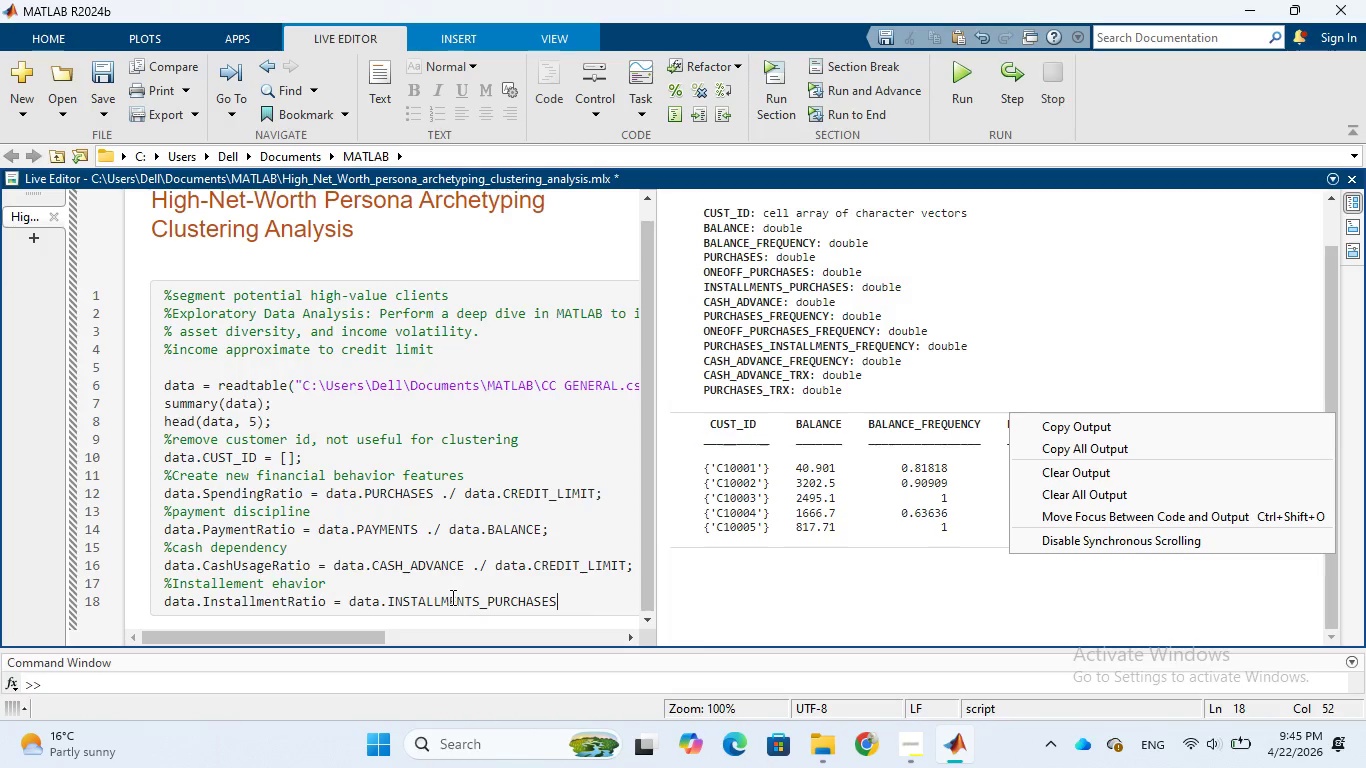 
key(Space)
 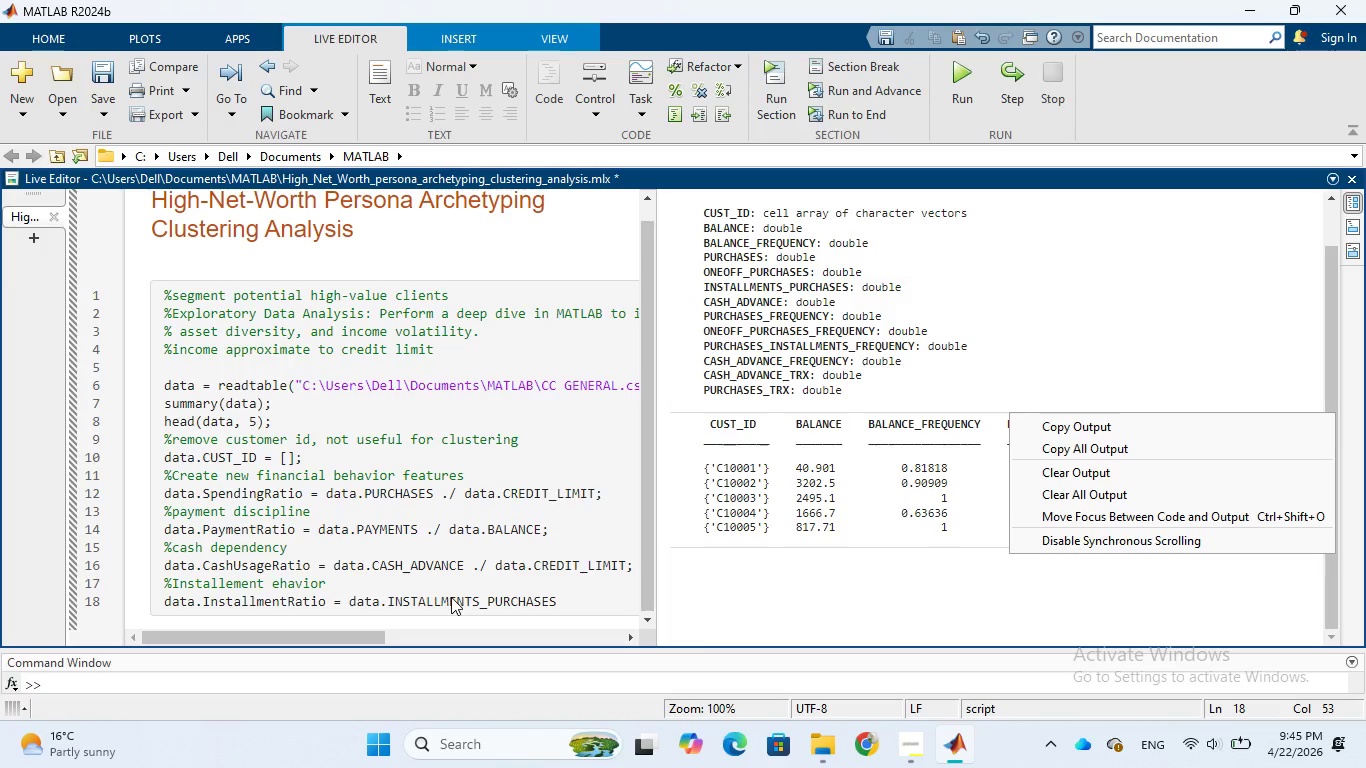 
key(Period)
 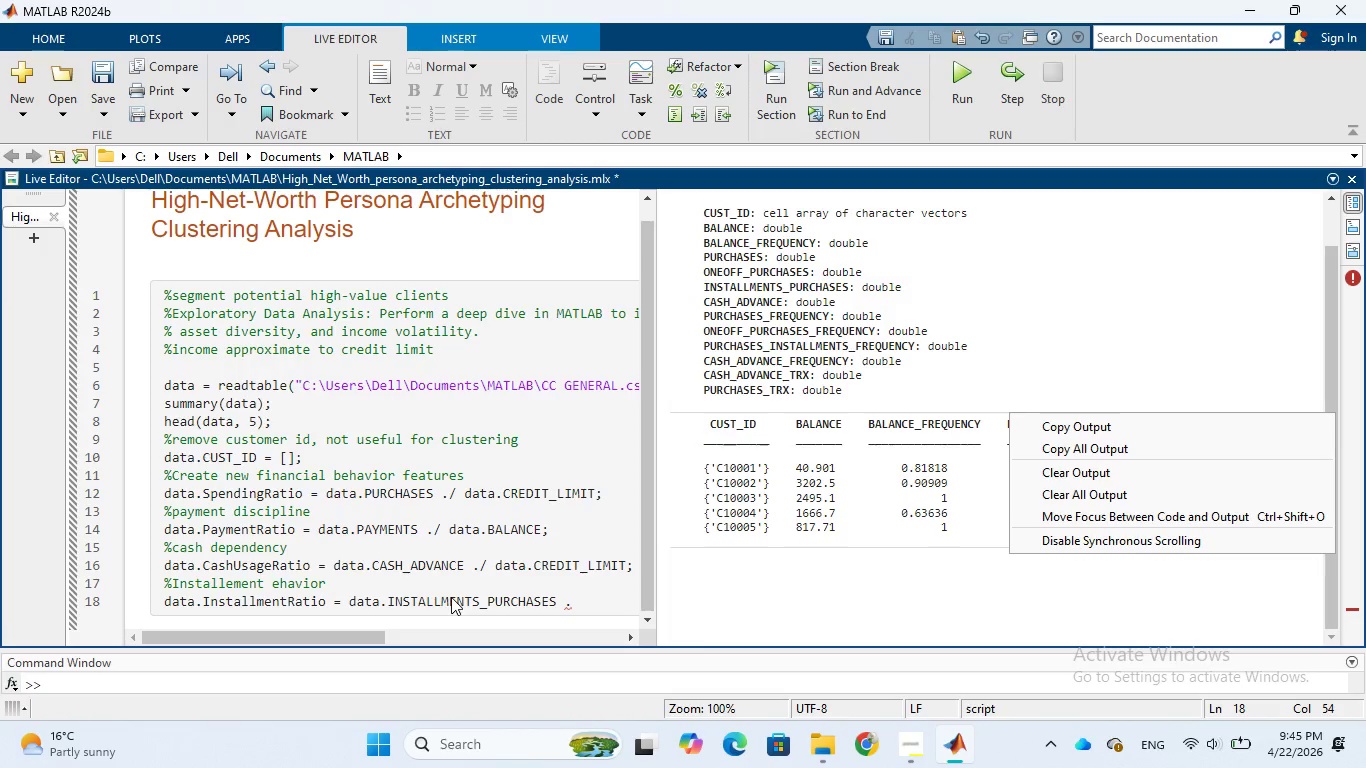 
key(Slash)
 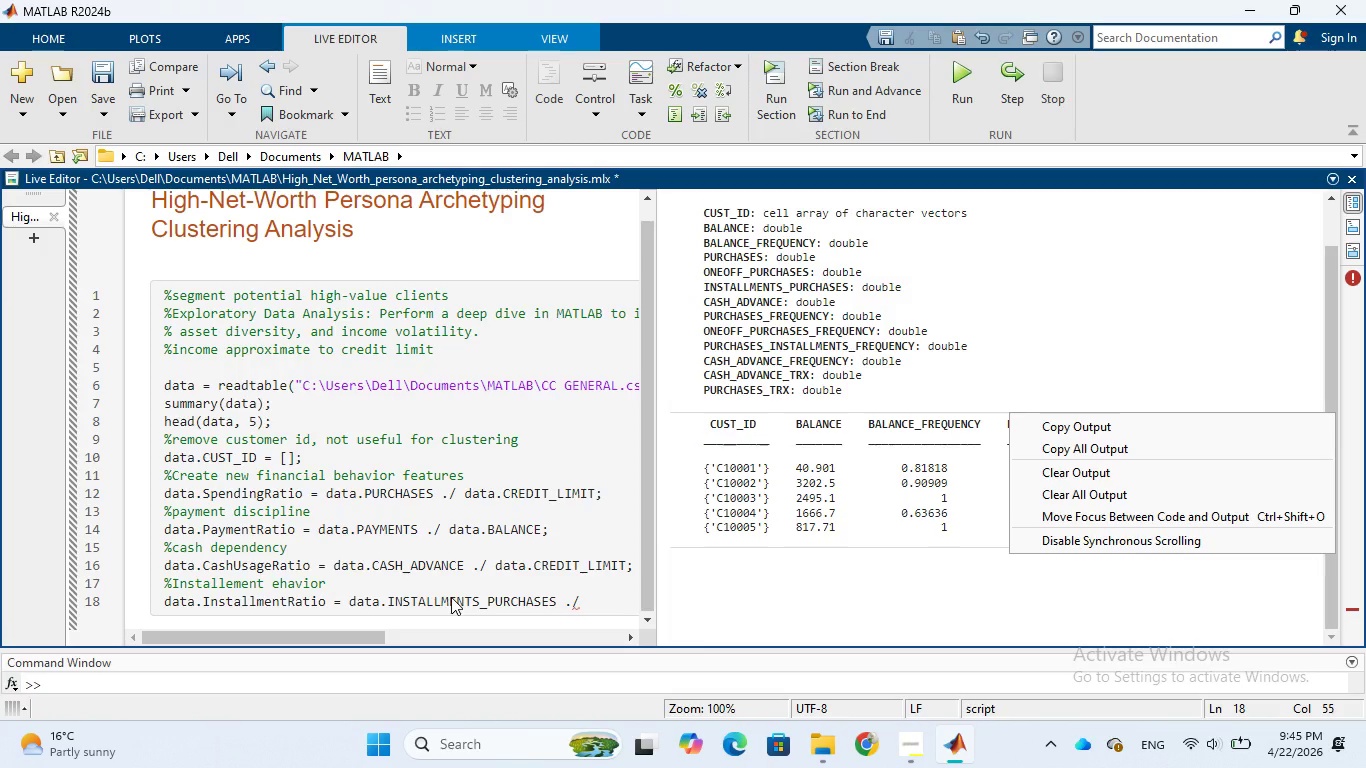 
wait(5.95)
 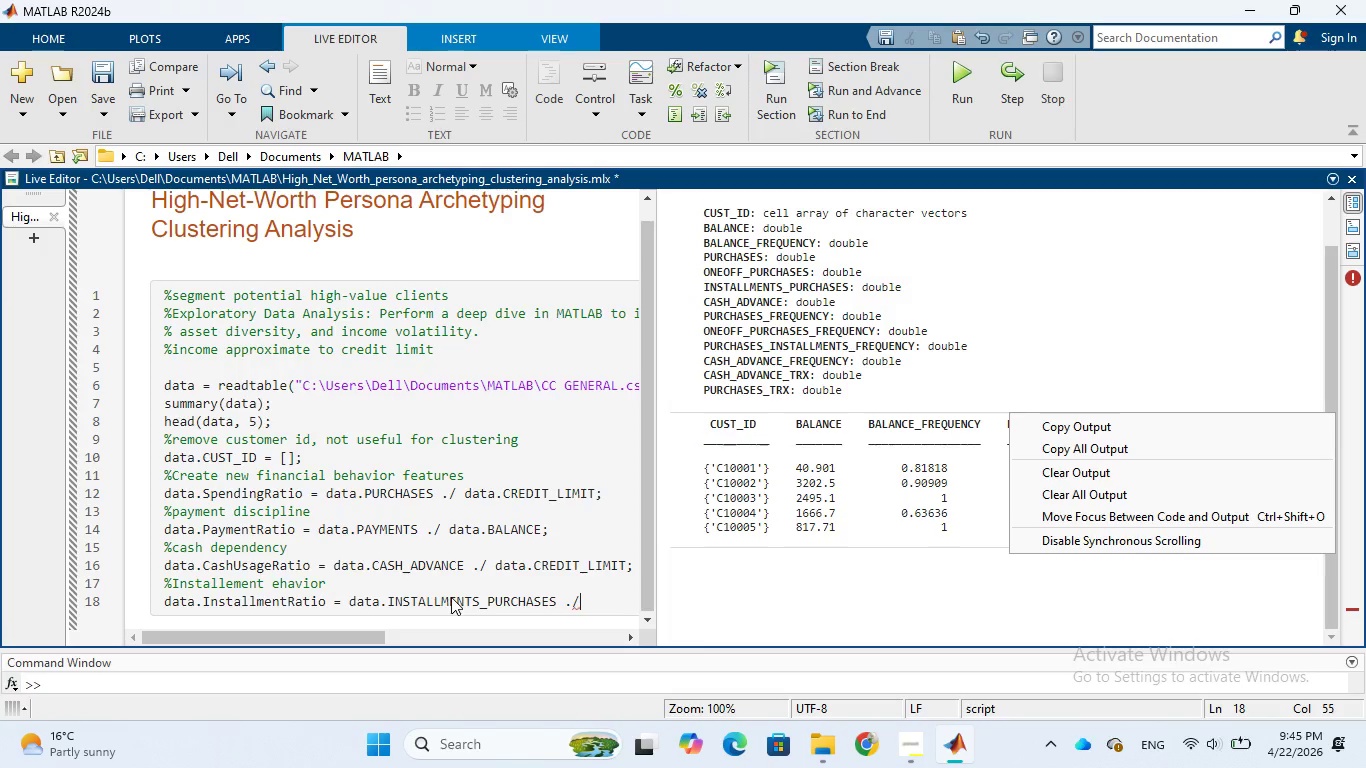 
type(data.)
 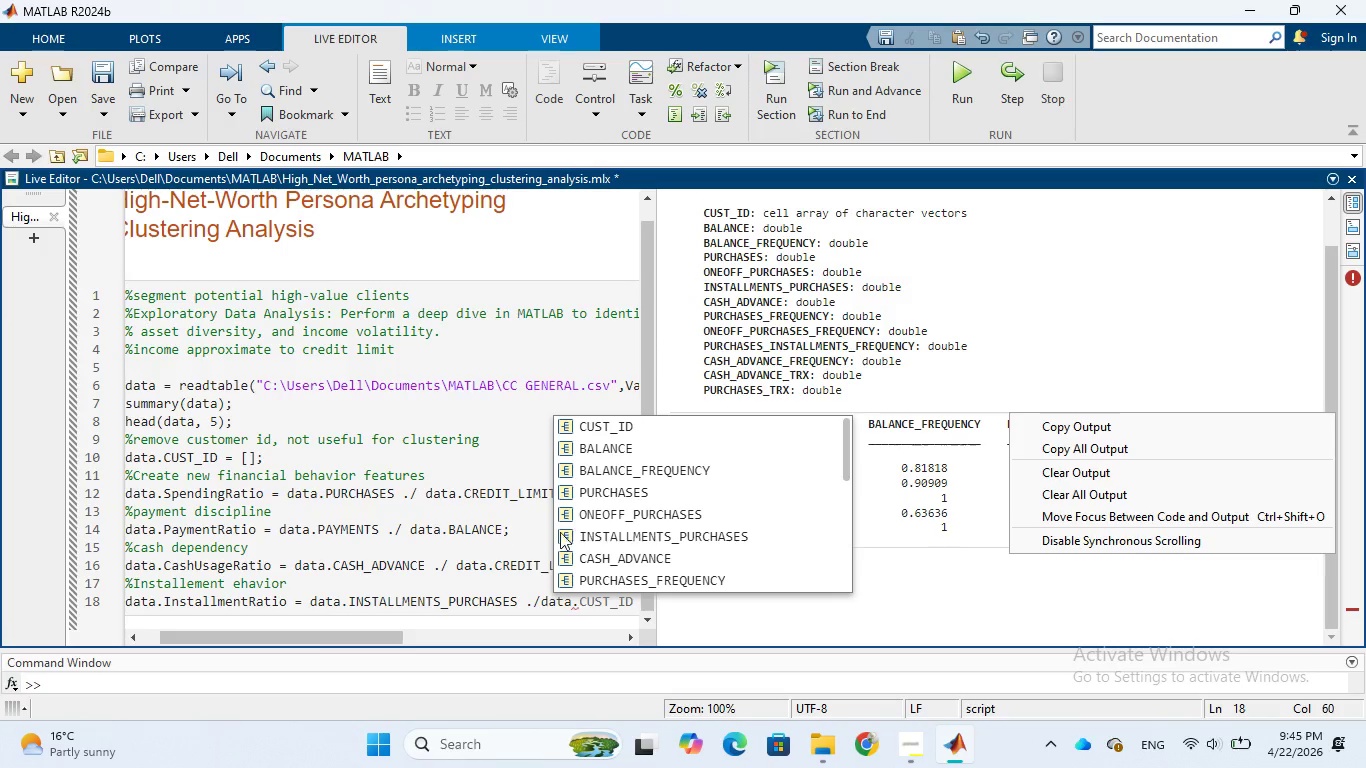 
left_click([589, 494])
 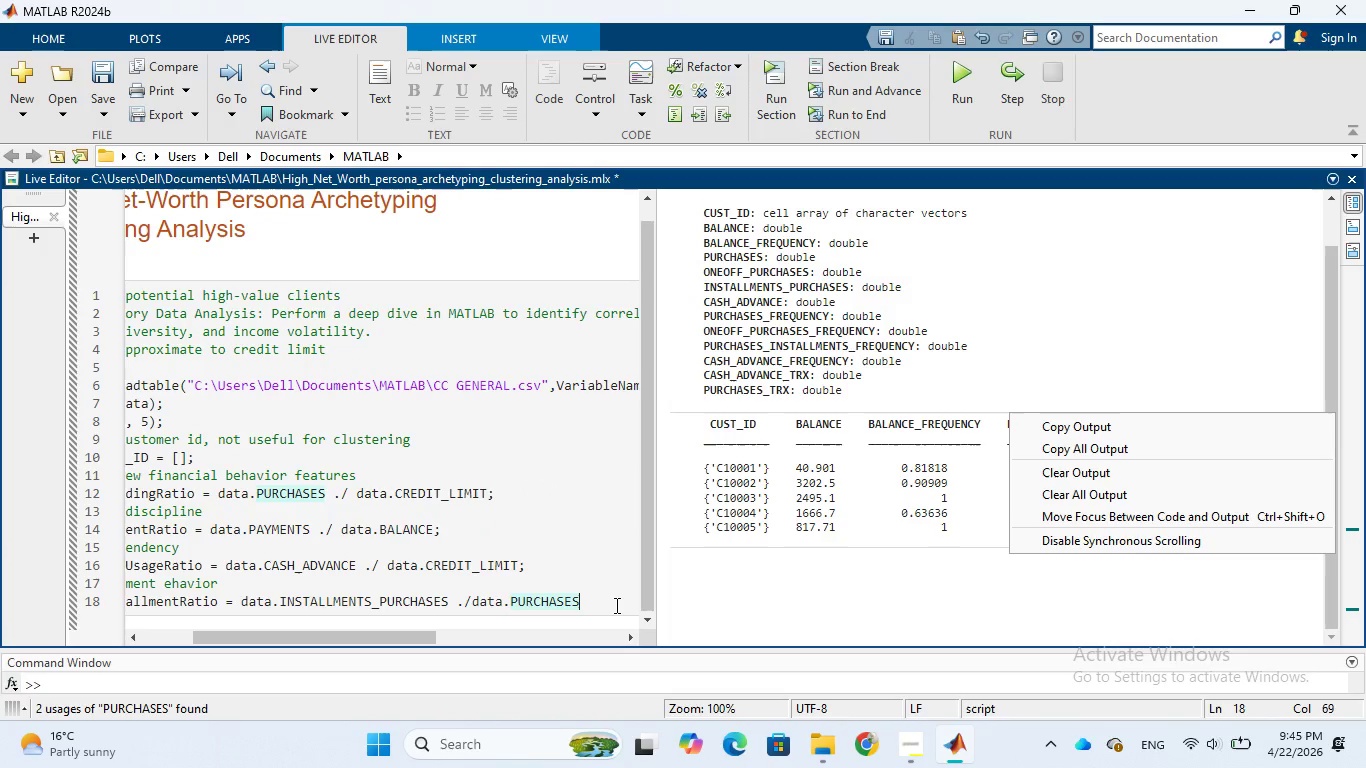 
key(Semicolon)
 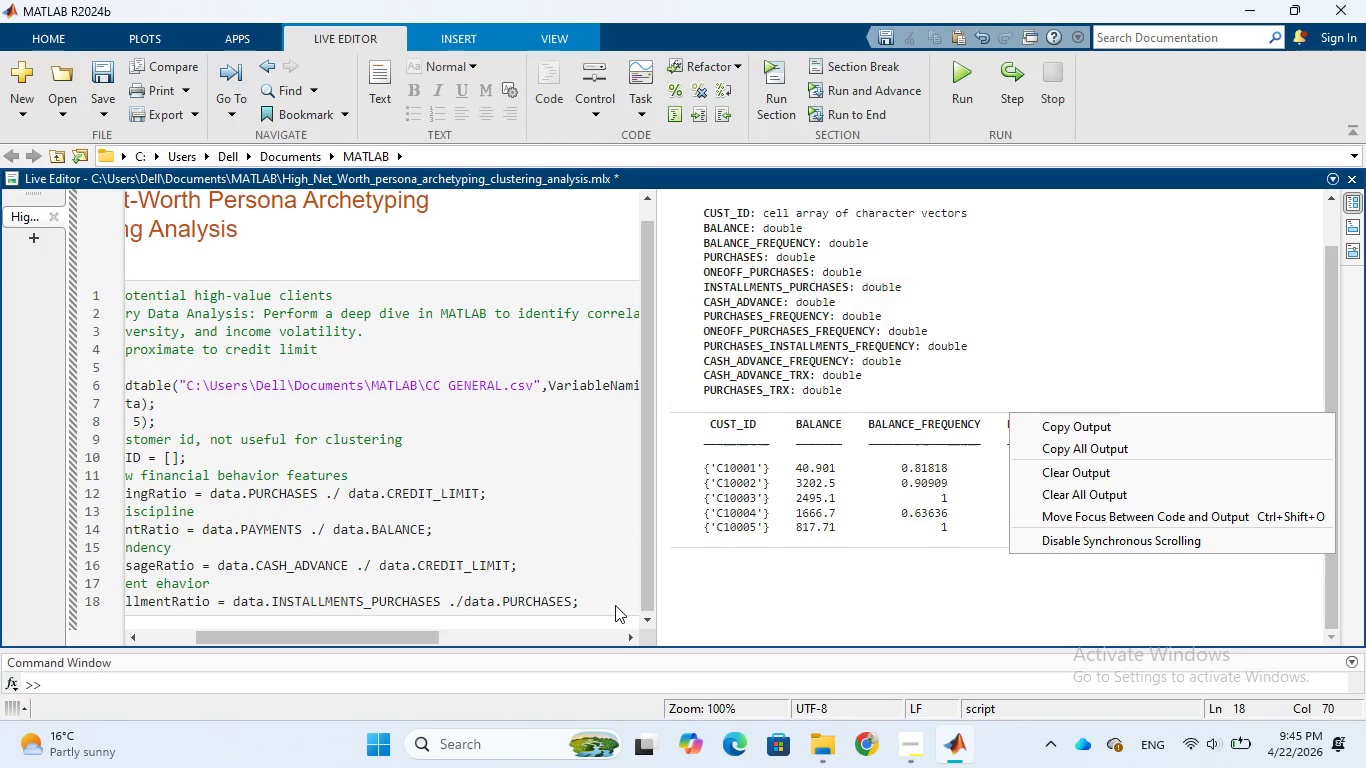 
wait(6.22)
 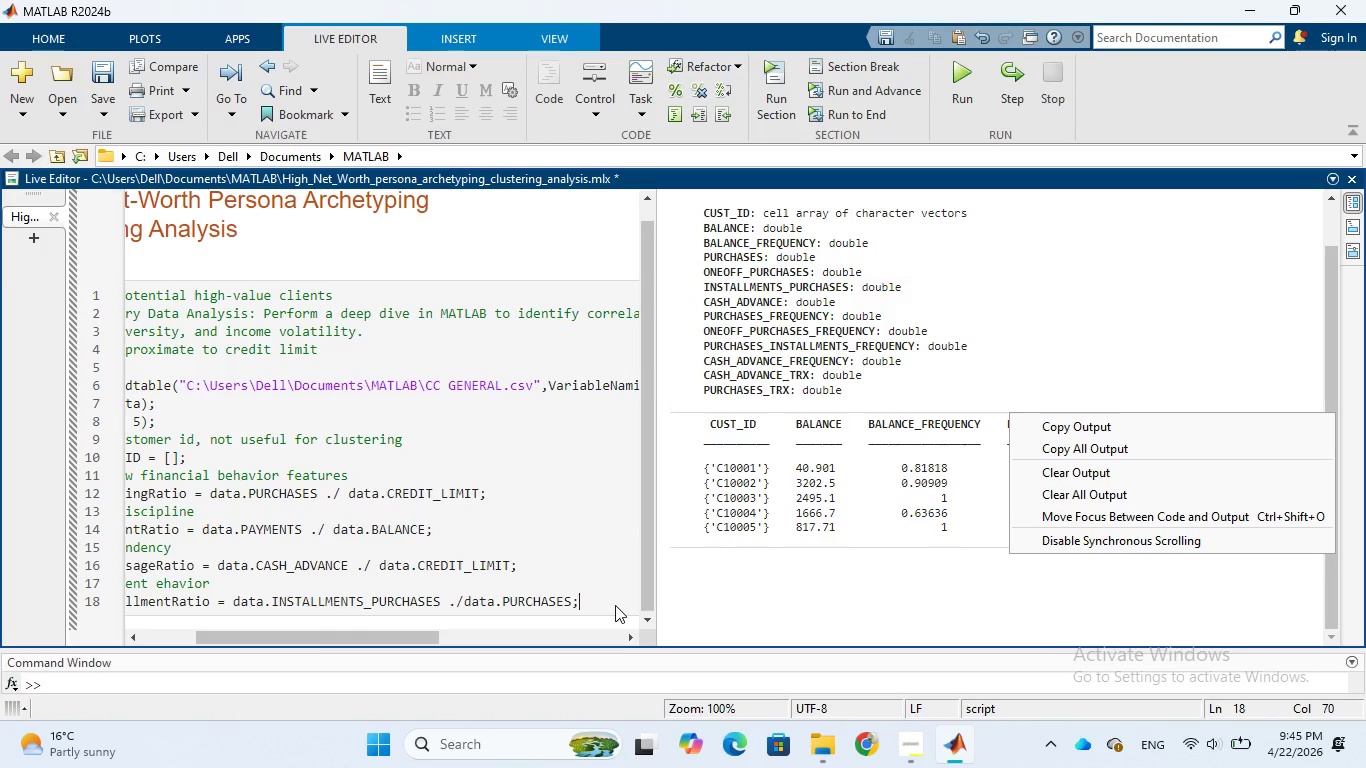 
key(Enter)
 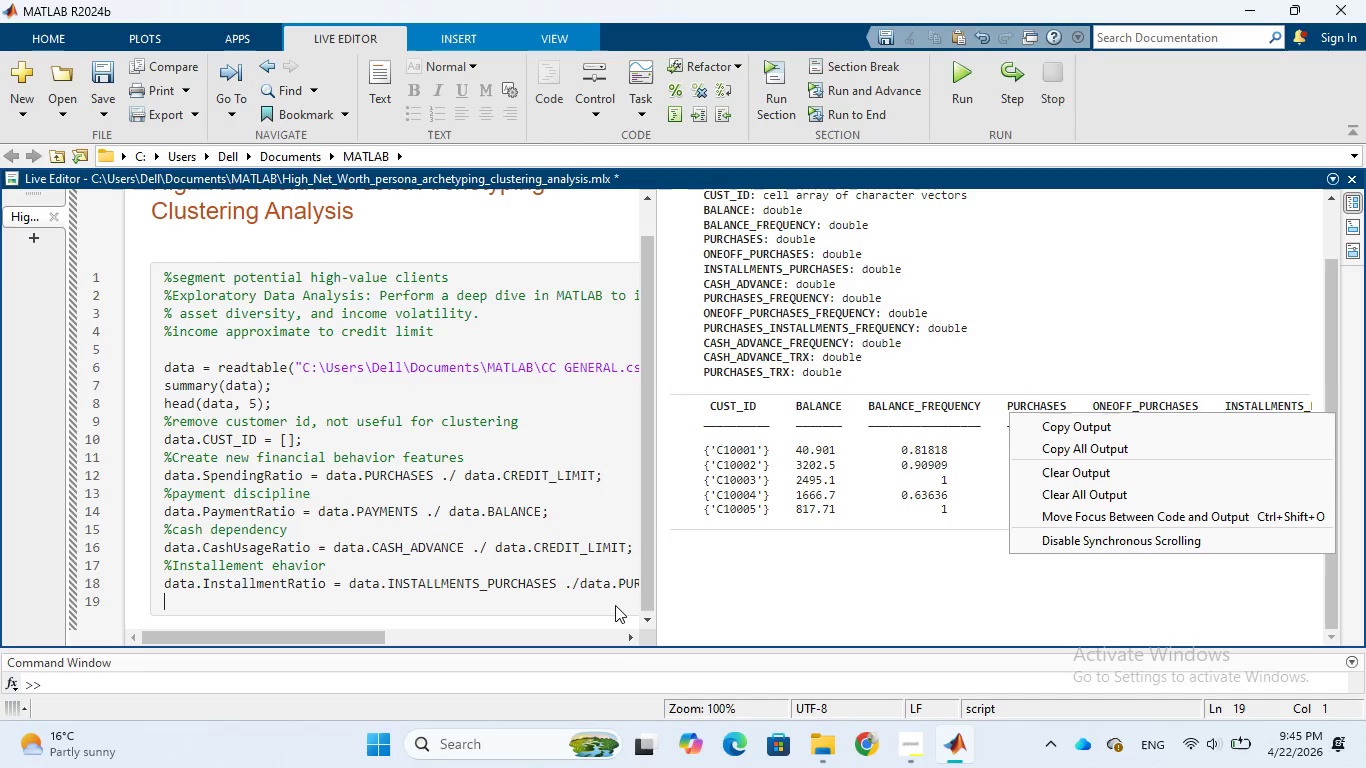 
key(Shift+5)
 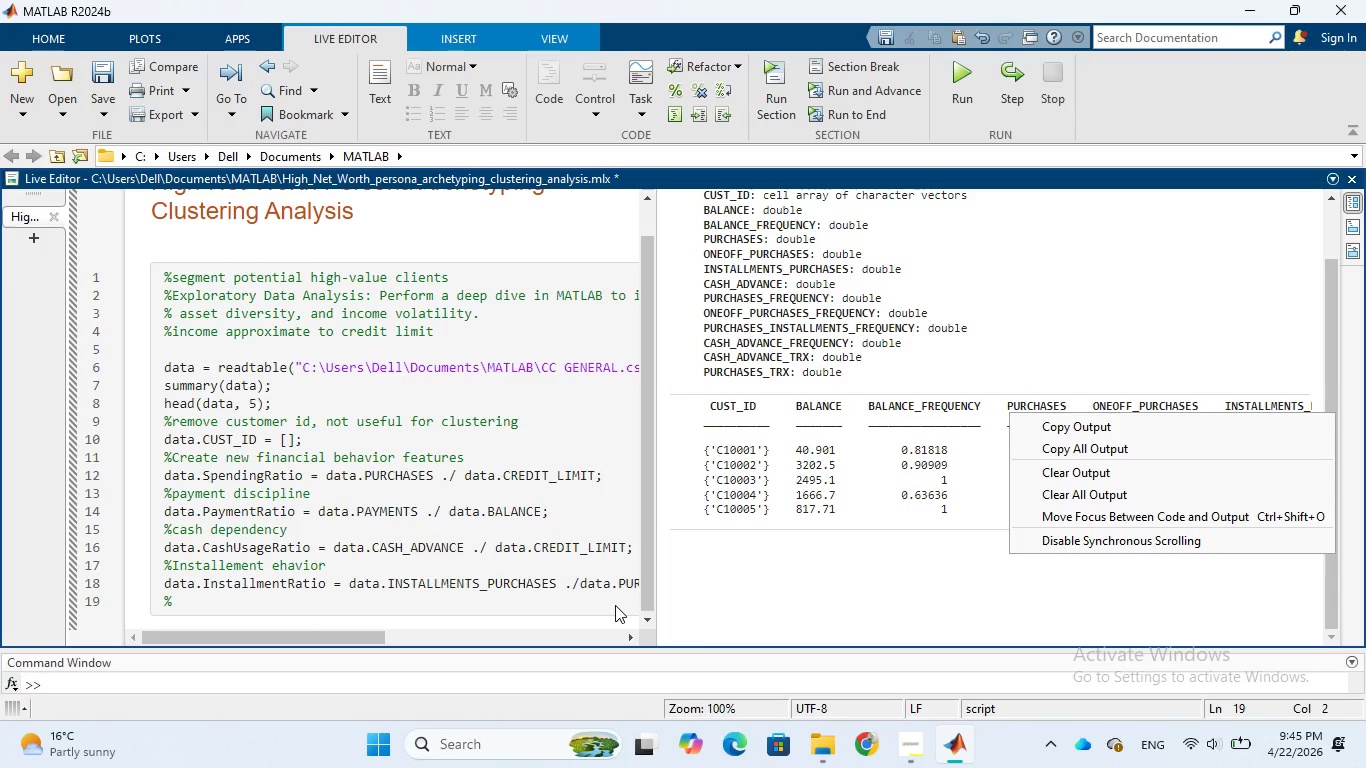 
wait(7.44)
 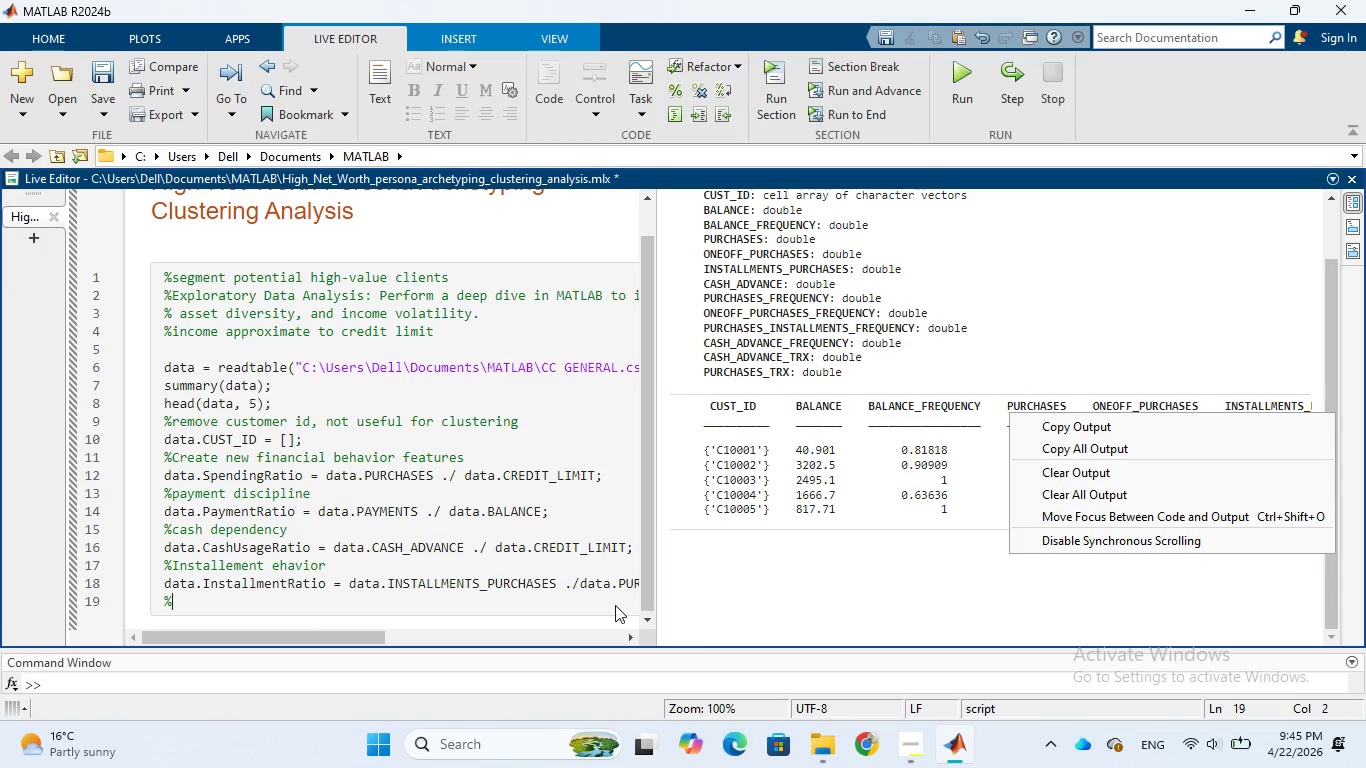 
type(transaction)
 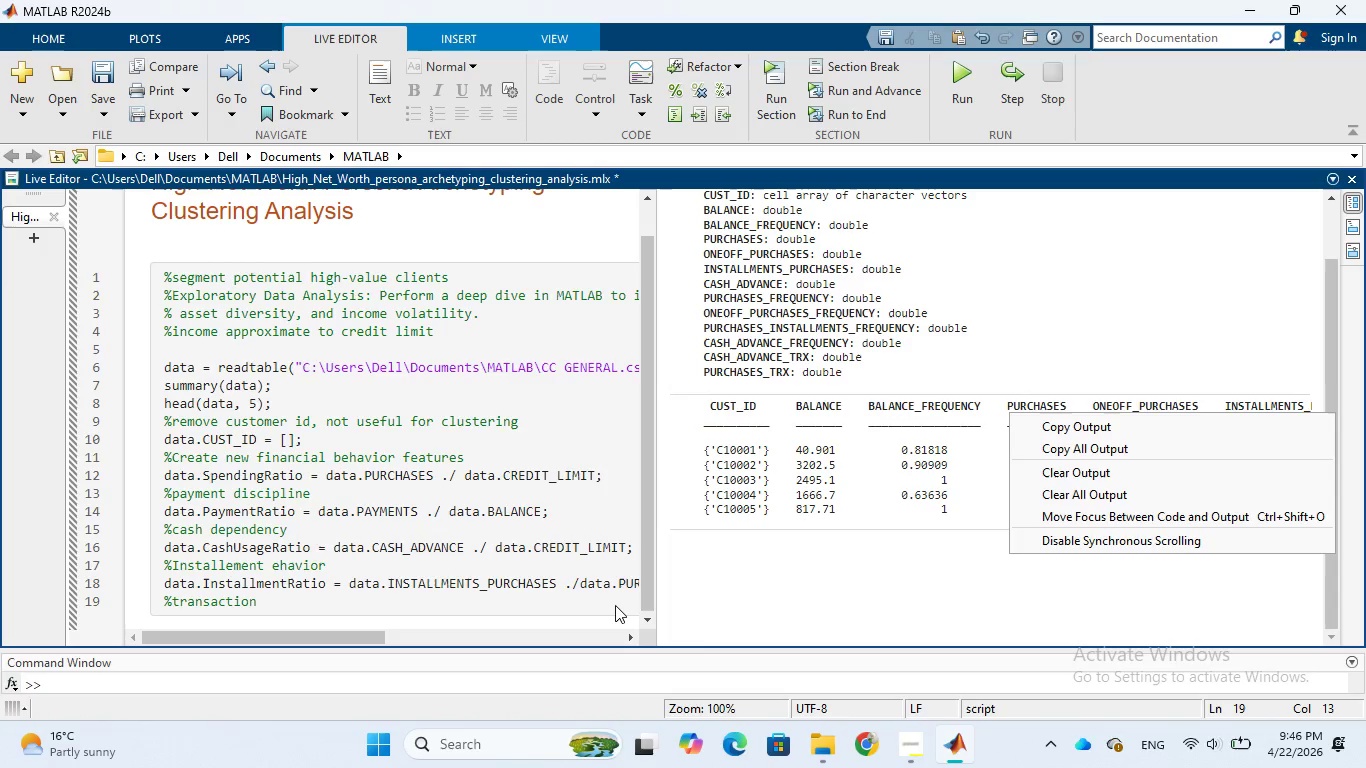 
wait(6.08)
 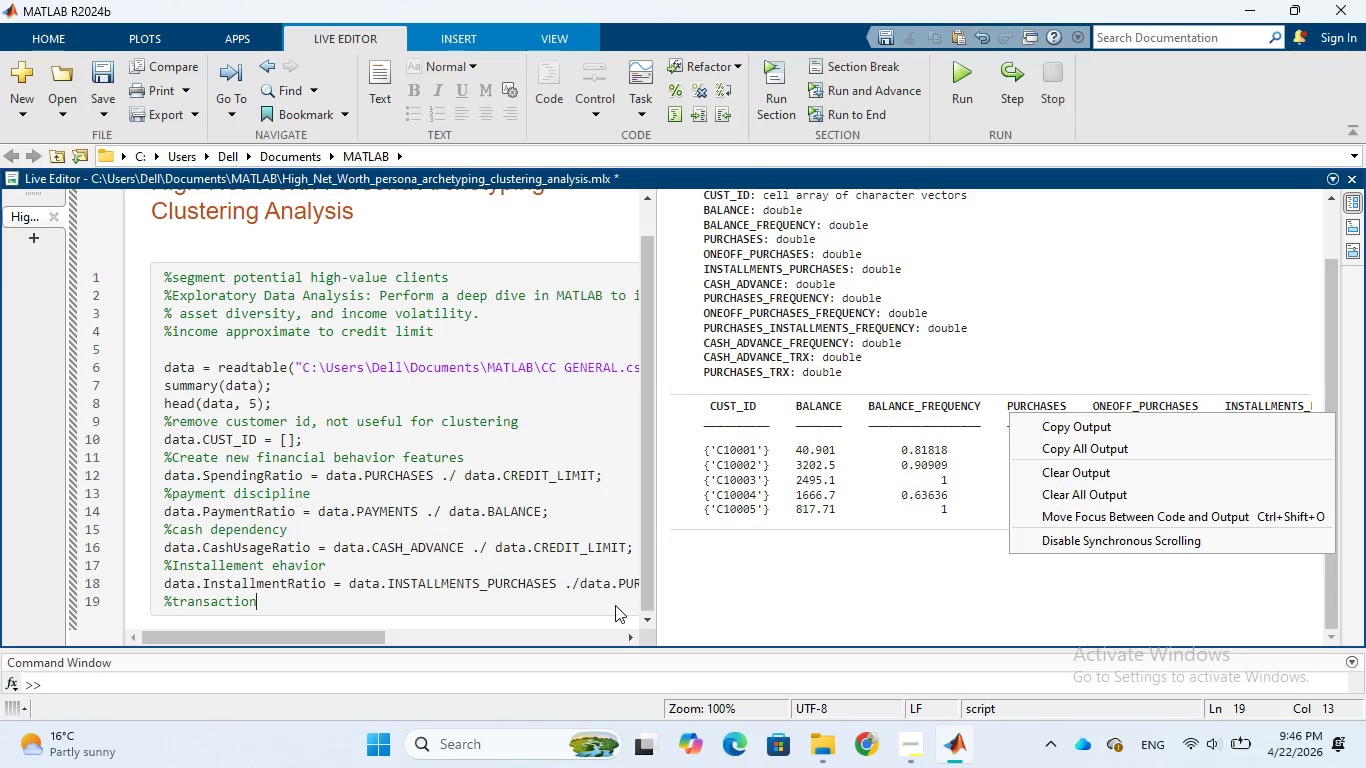 
type( activity level)
 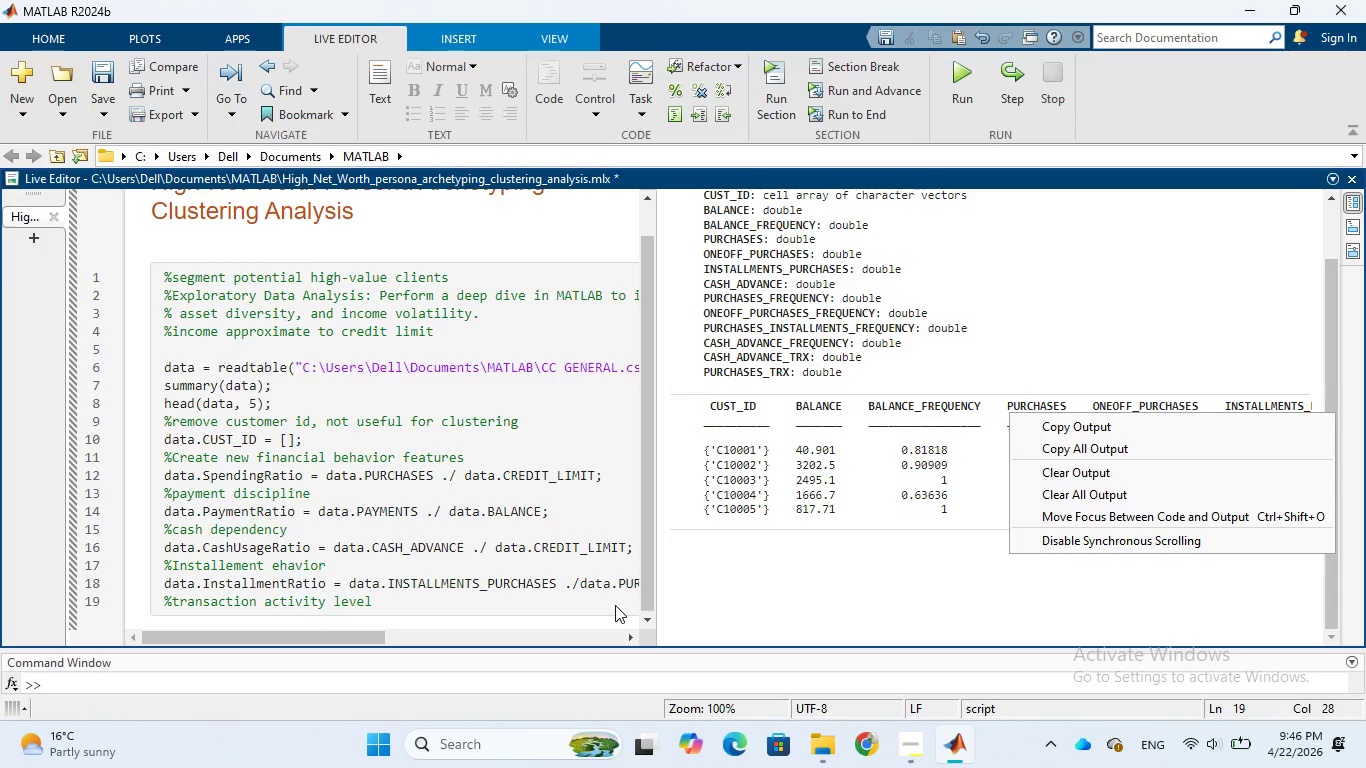 
key(Enter)
 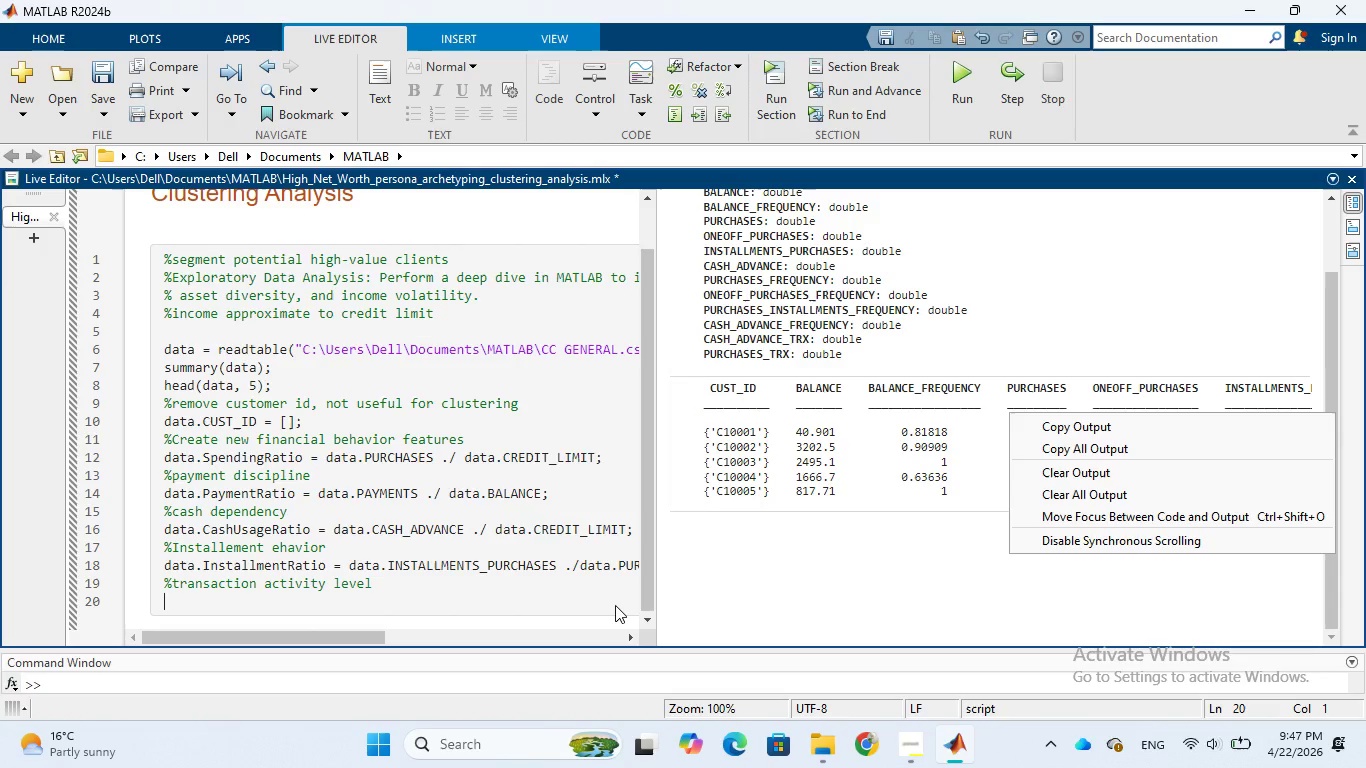 
wait(68.62)
 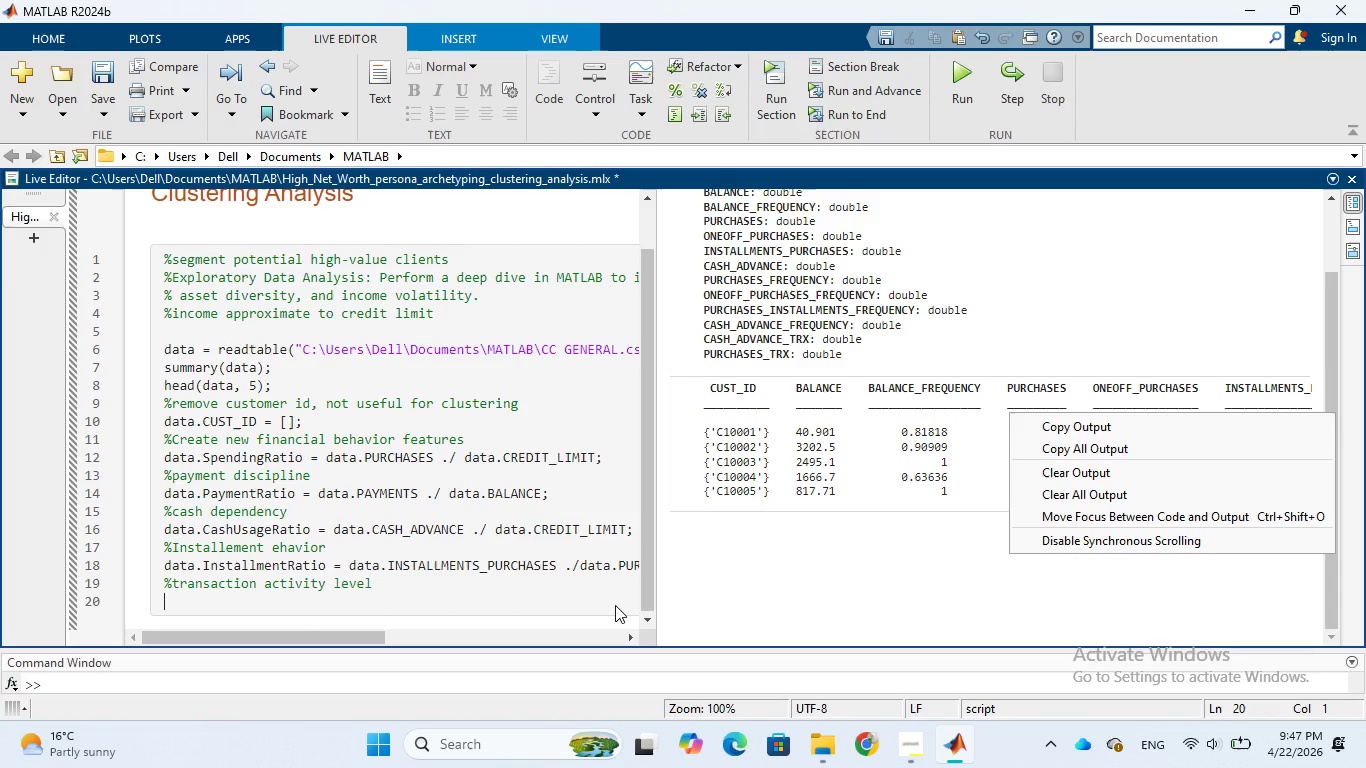 
type(data.)
 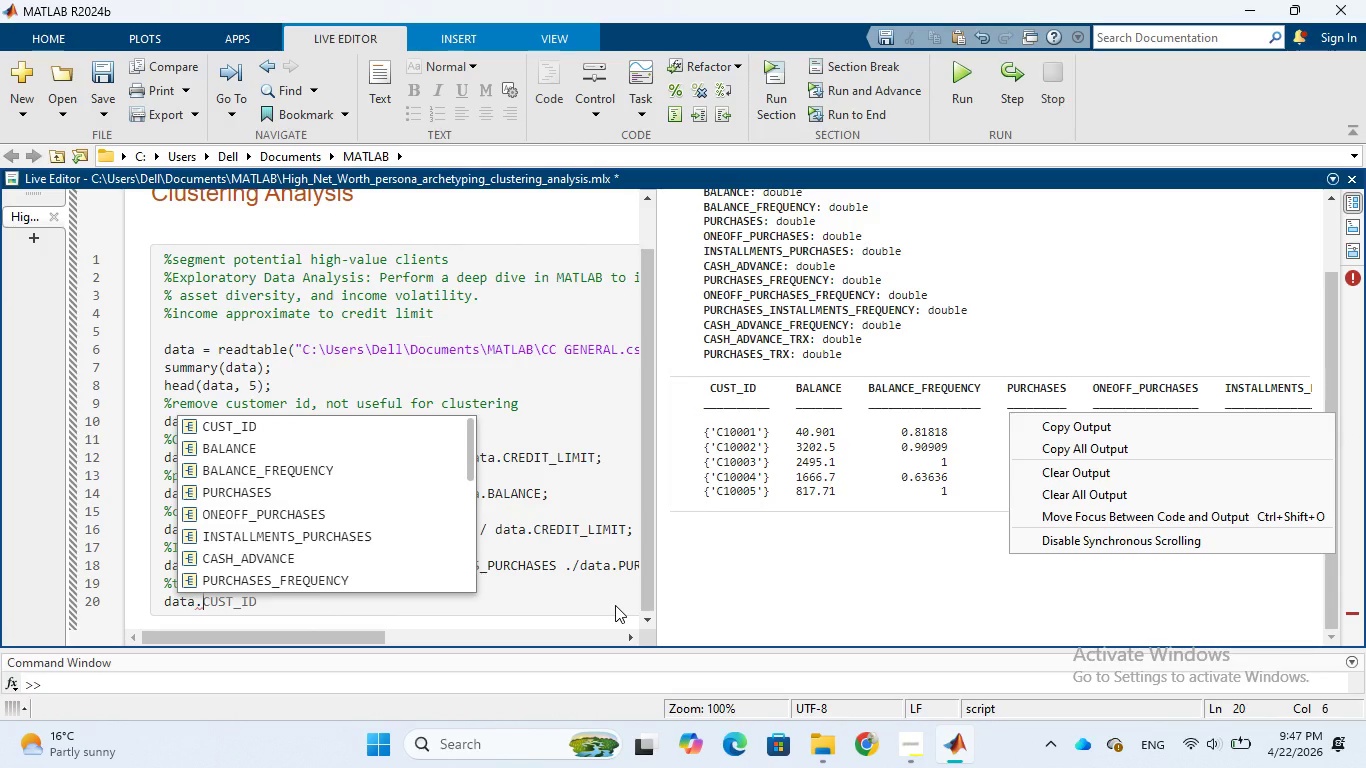 
wait(7.47)
 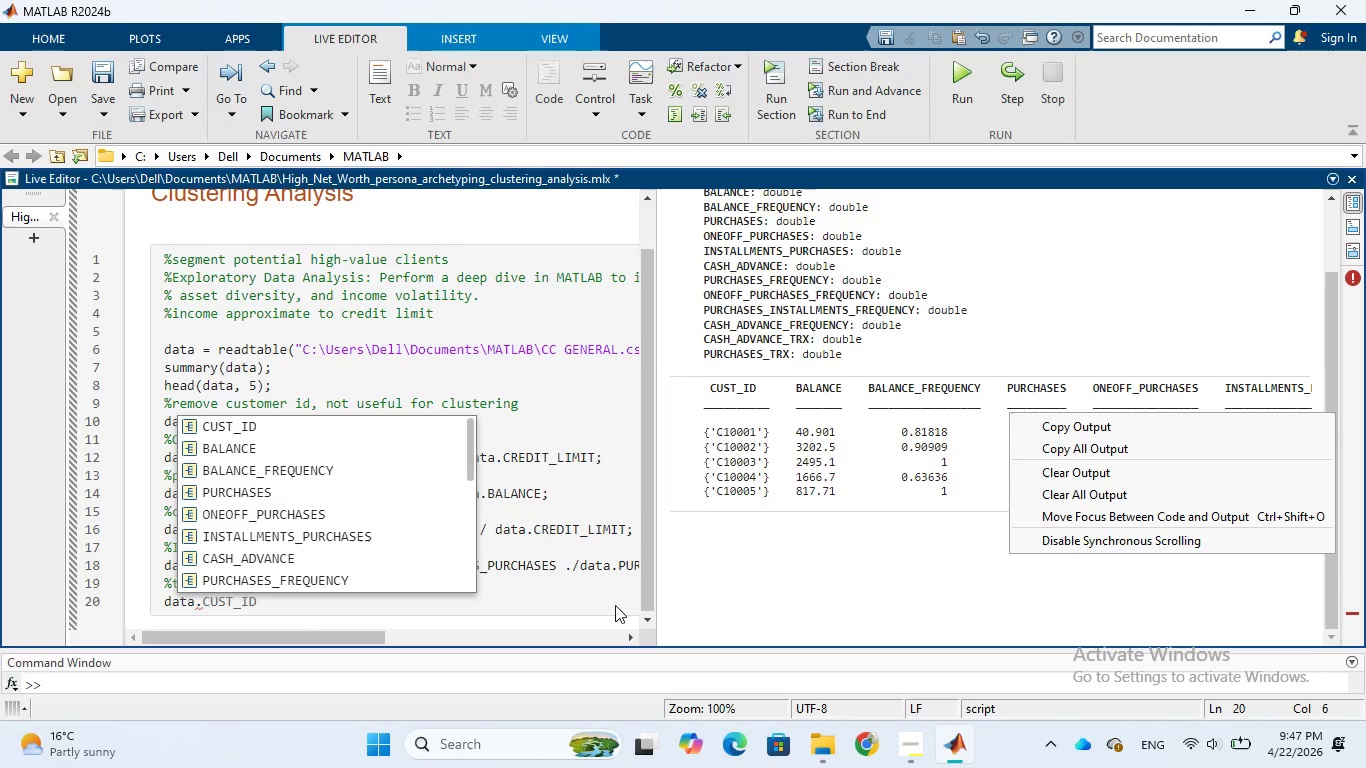 
type(Tra)
 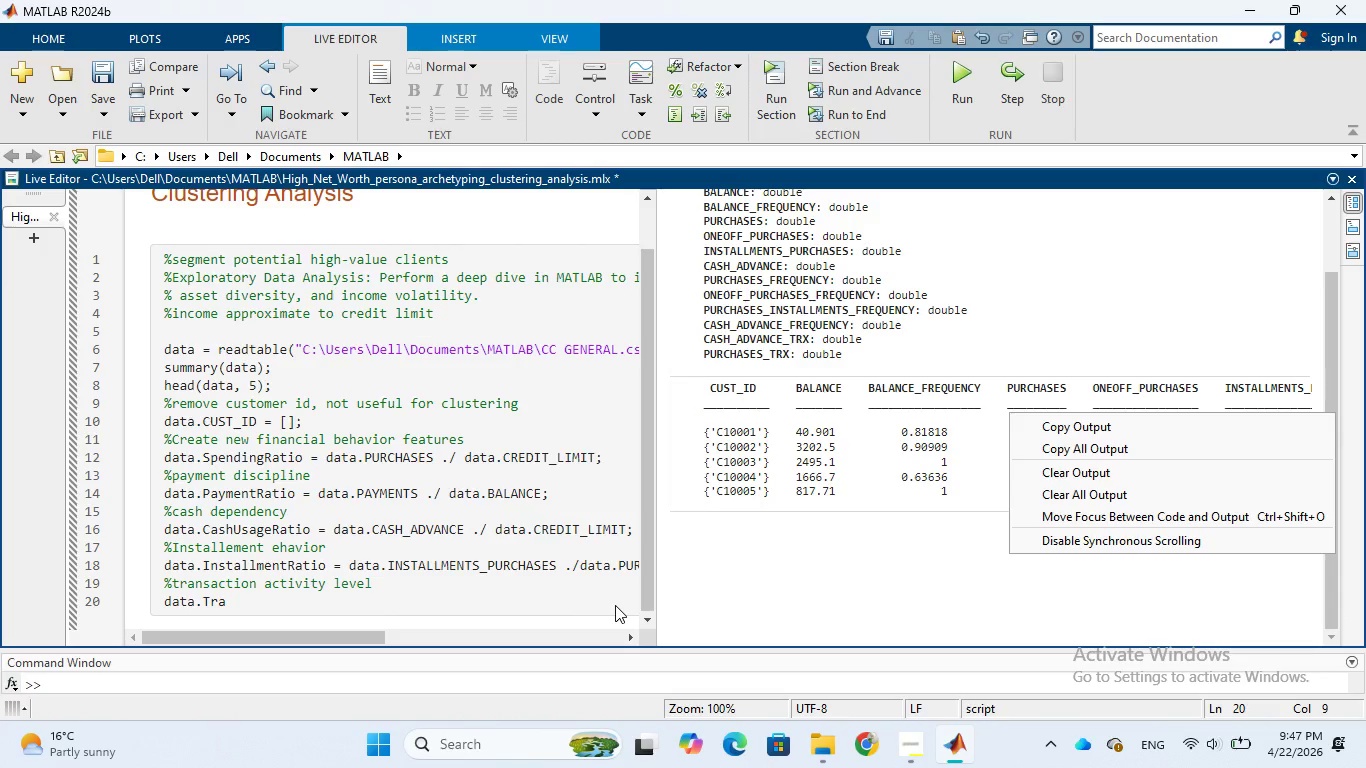 
wait(5.58)
 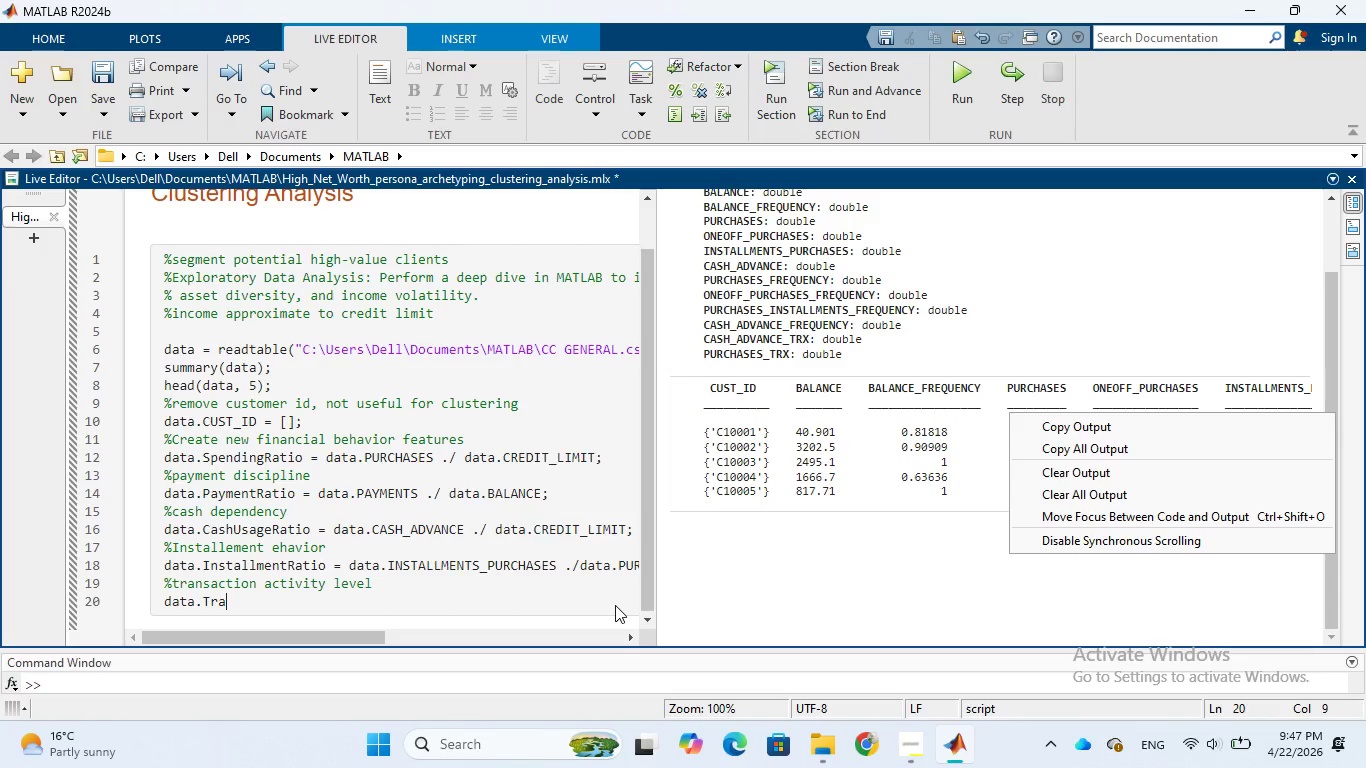 
type(nsactionRate = )
 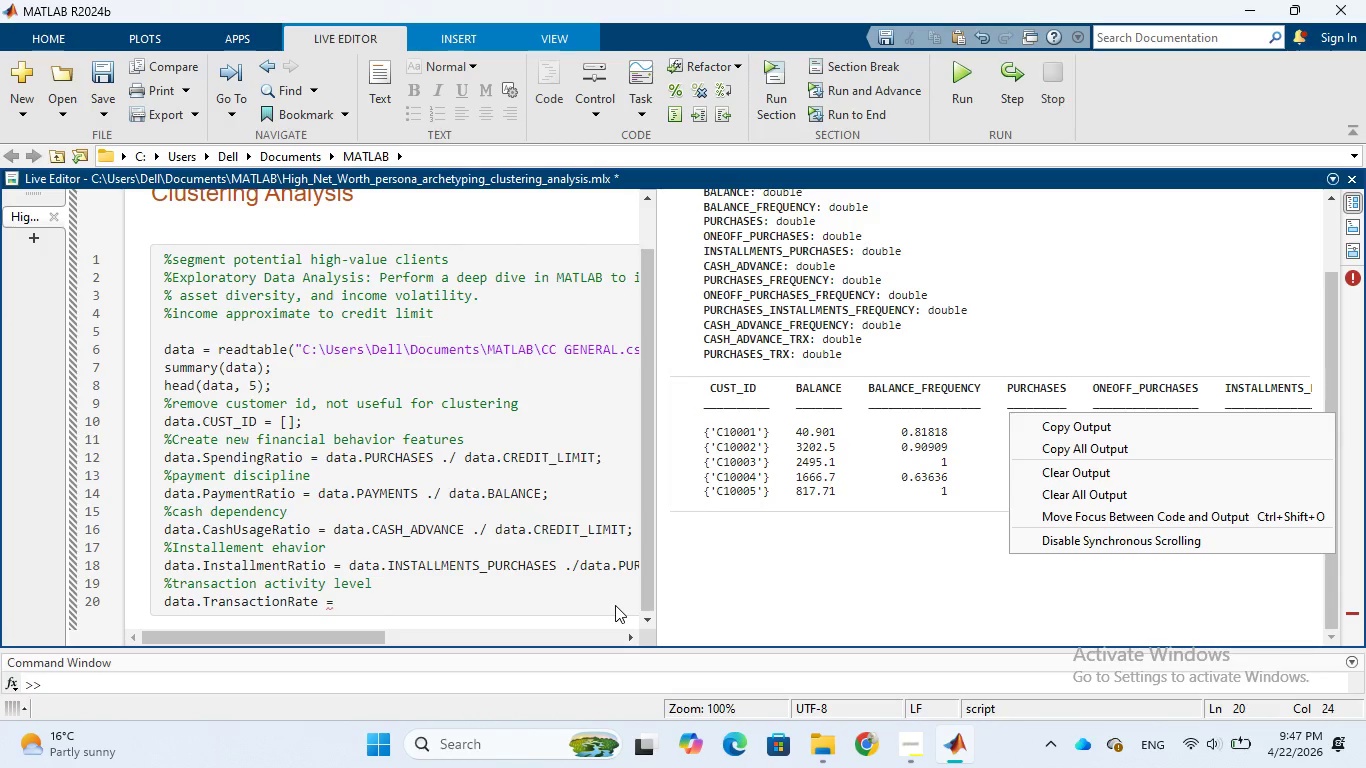 
wait(15.67)
 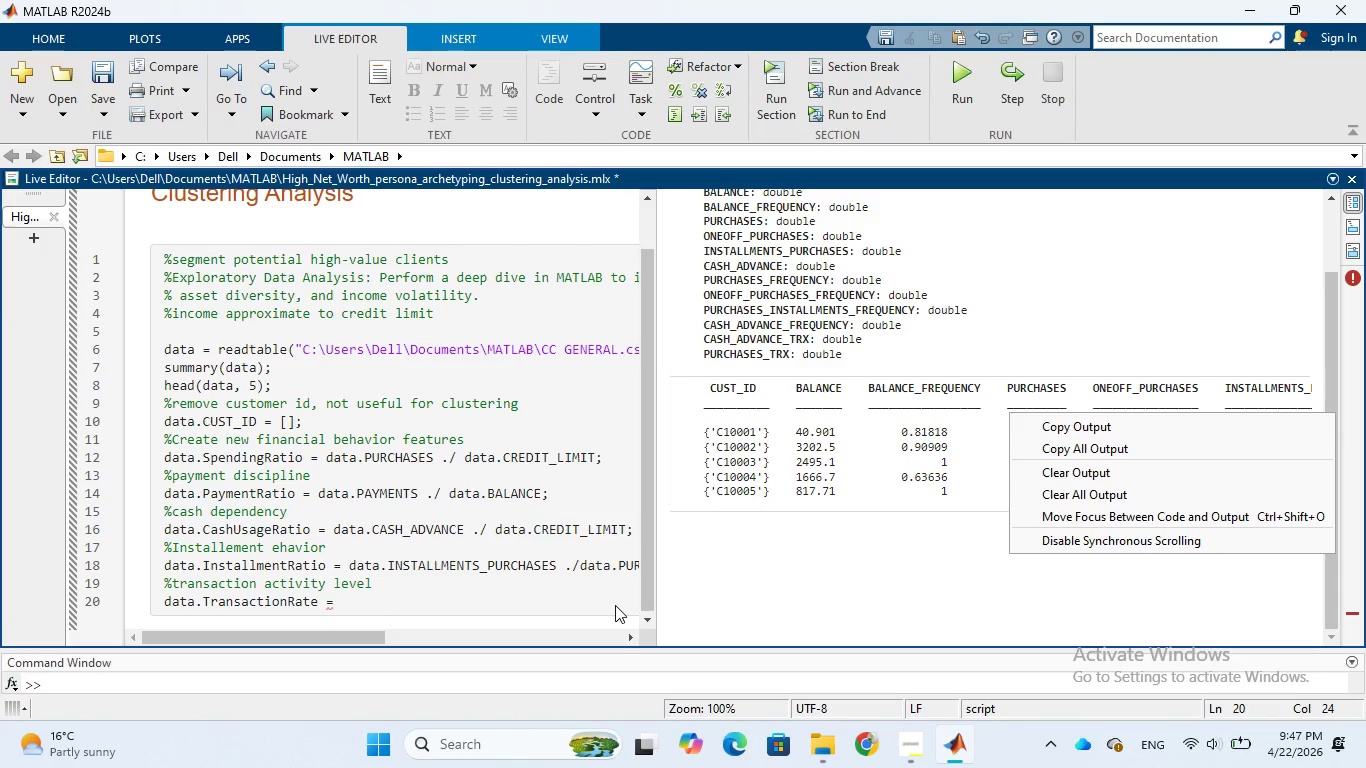 
type(data.)
 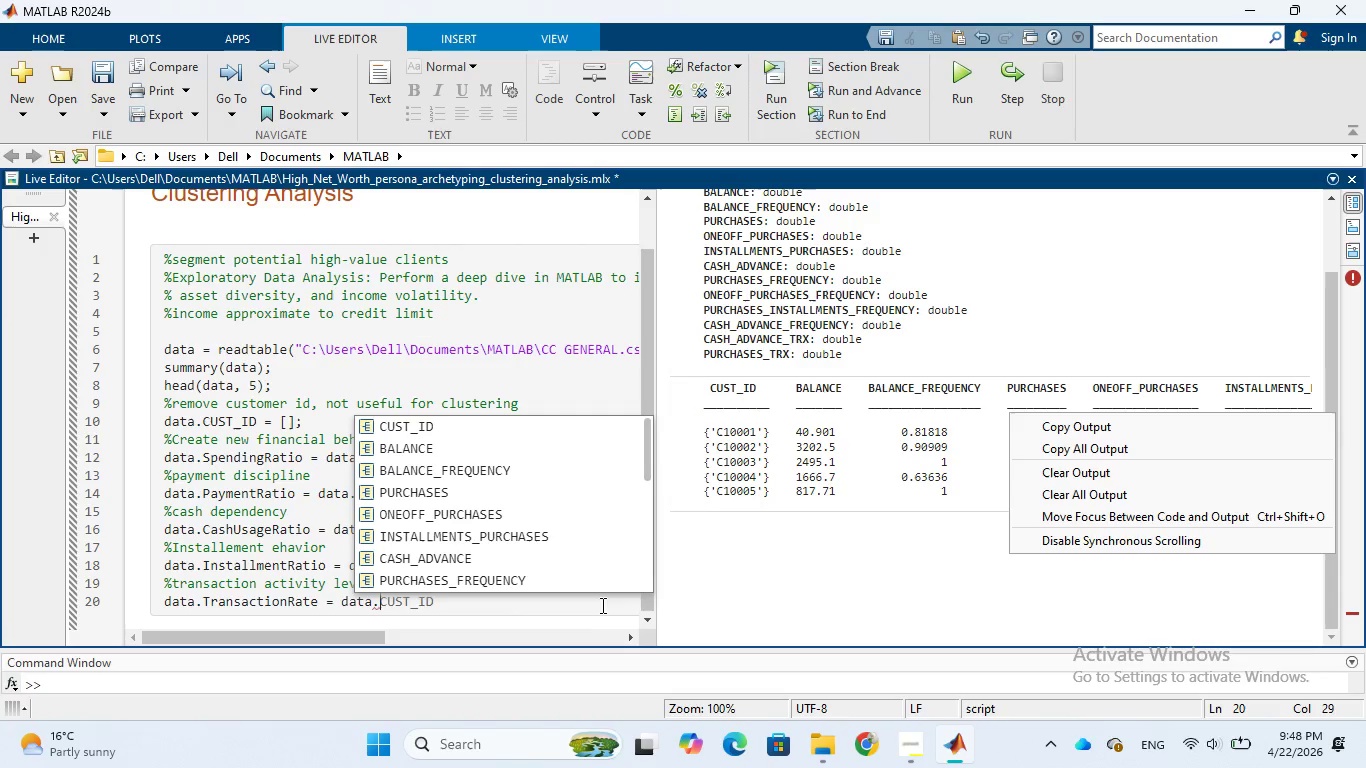 
wait(10.58)
 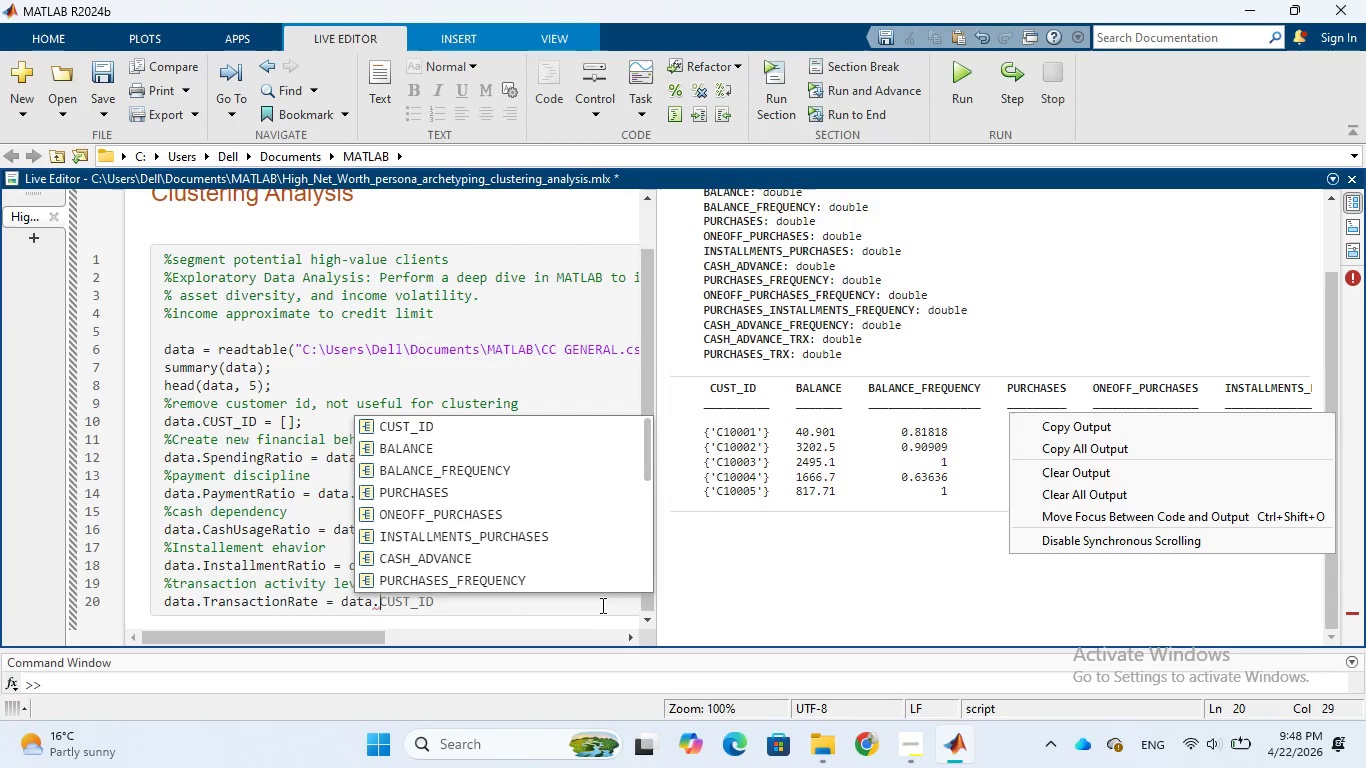 
left_click_drag(start_coordinate=[704, 351], to_coordinate=[736, 351])
 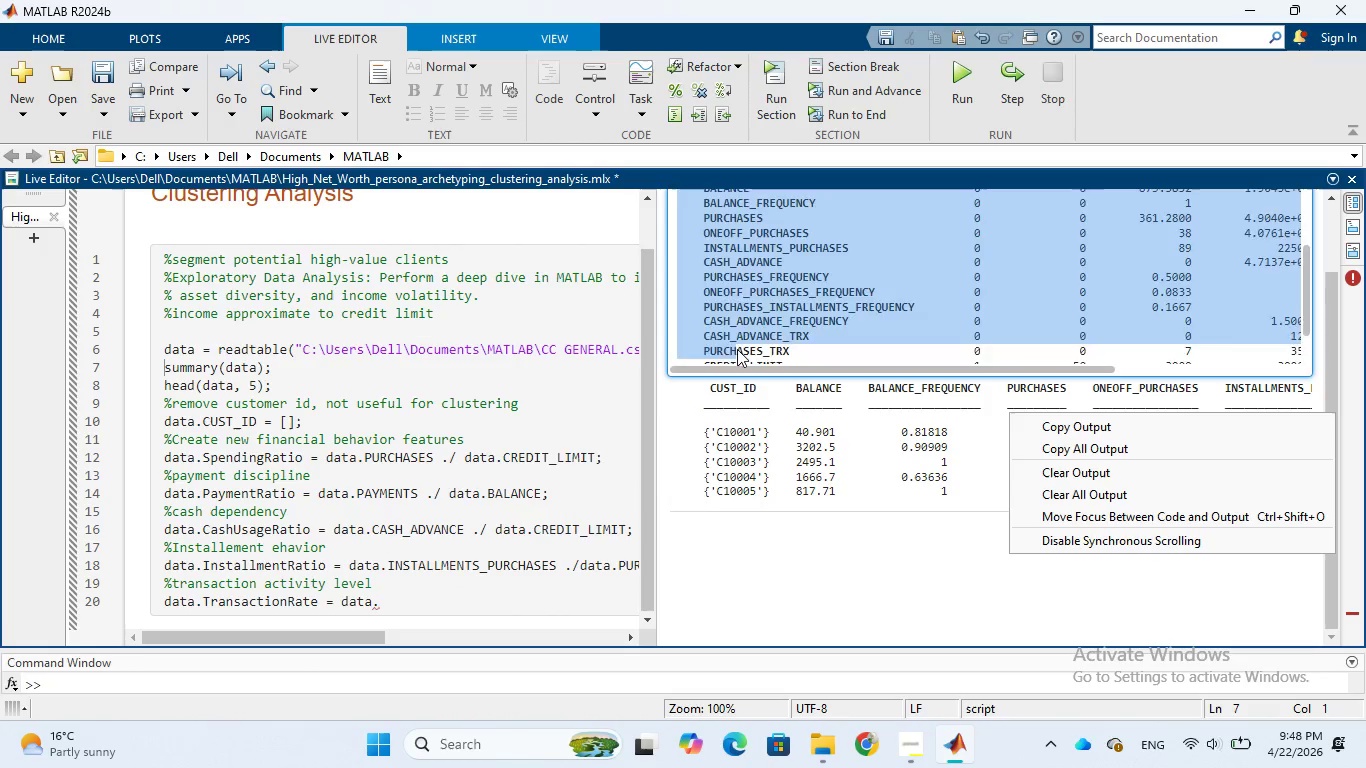 
scroll: coordinate [737, 349], scroll_direction: up, amount: 3.0
 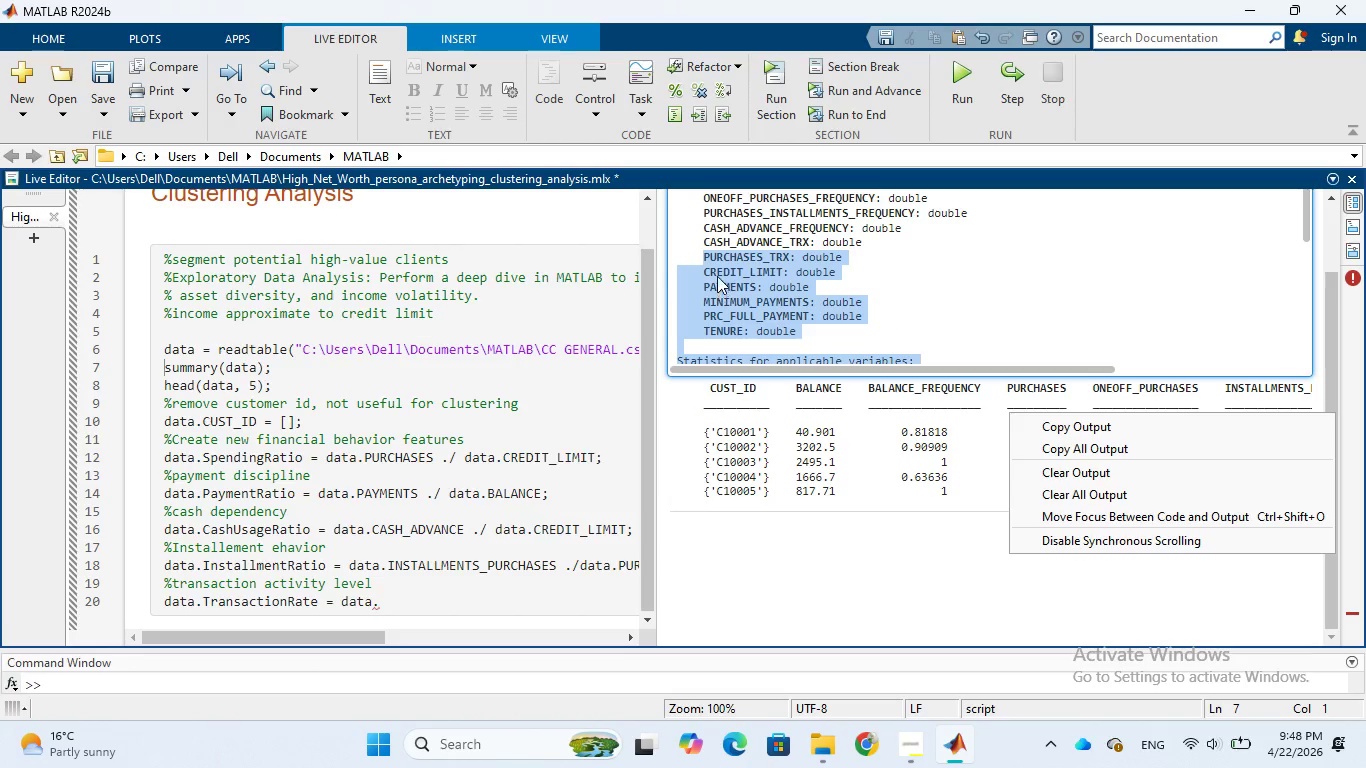 
left_click([715, 252])
 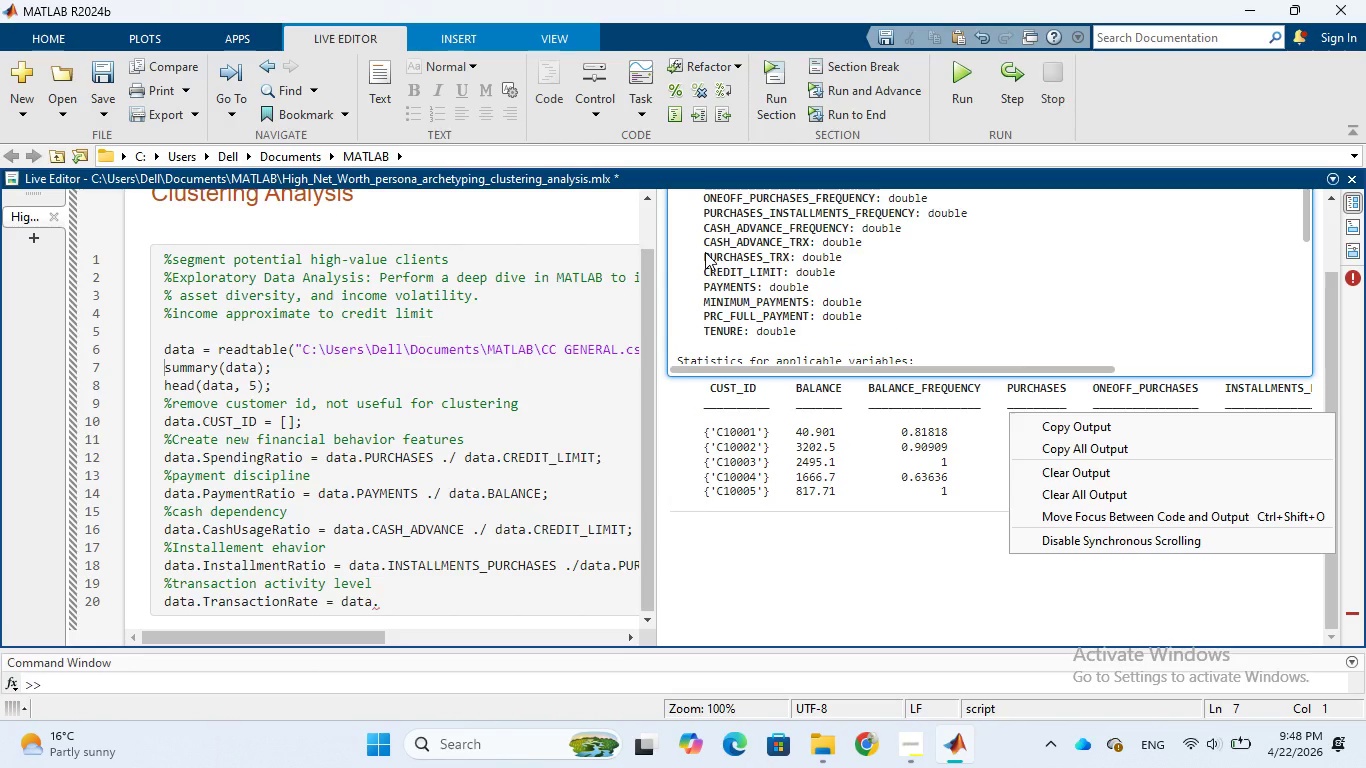 
left_click_drag(start_coordinate=[705, 252], to_coordinate=[787, 256])
 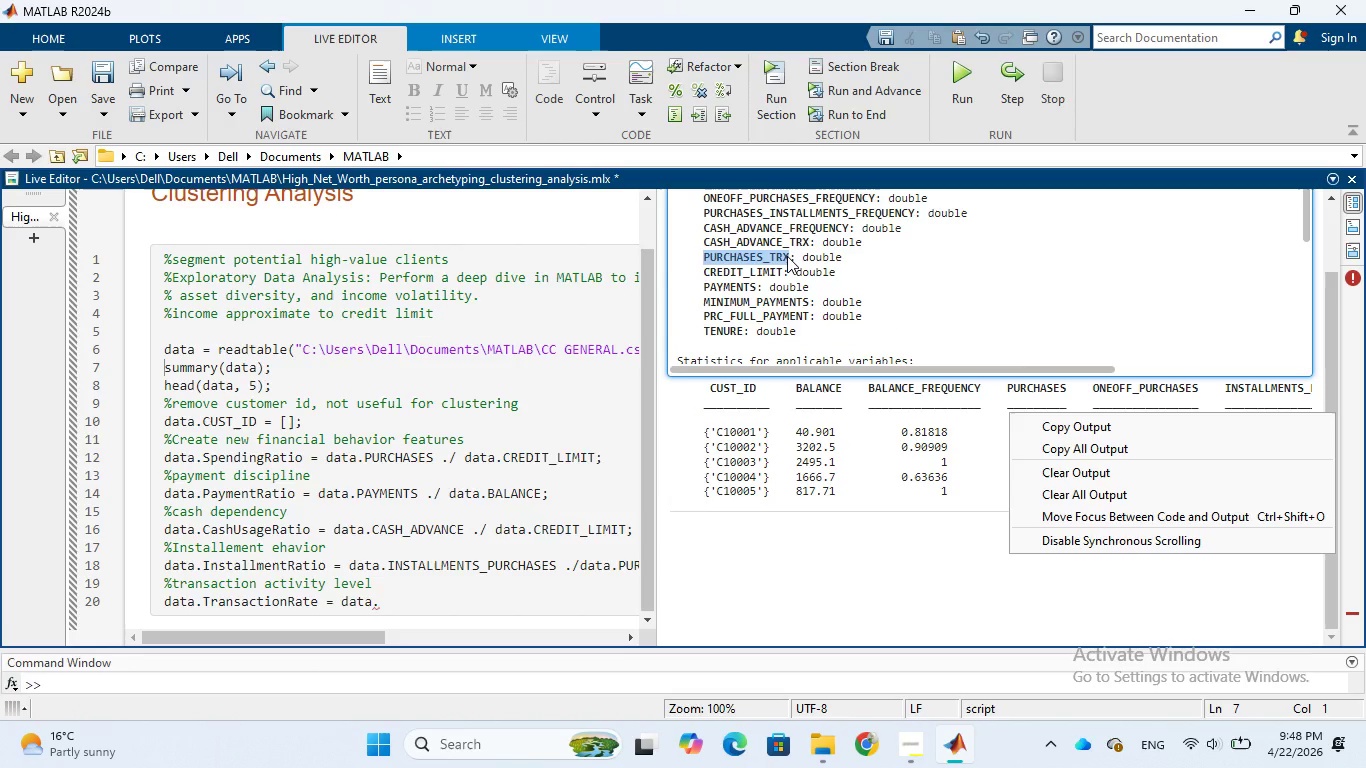 
key(Control+C)
 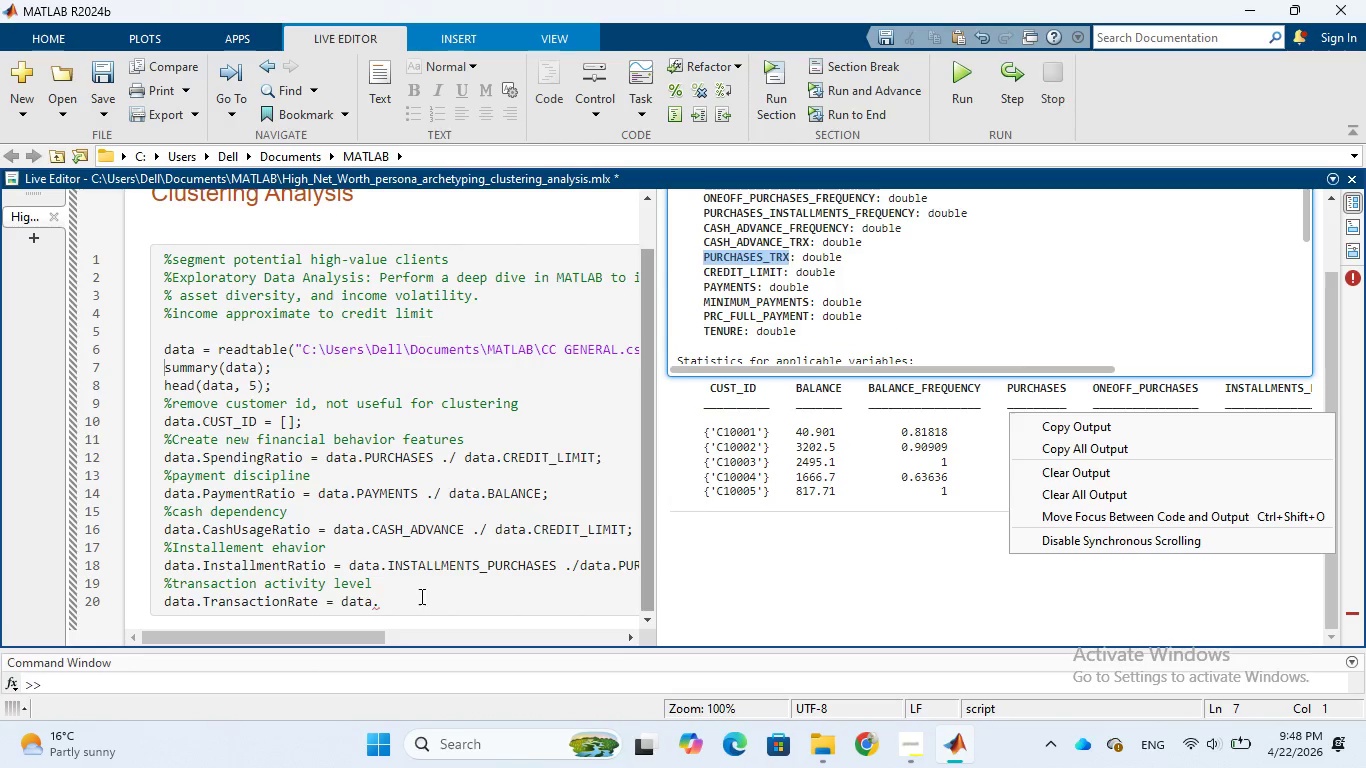 
left_click([420, 596])
 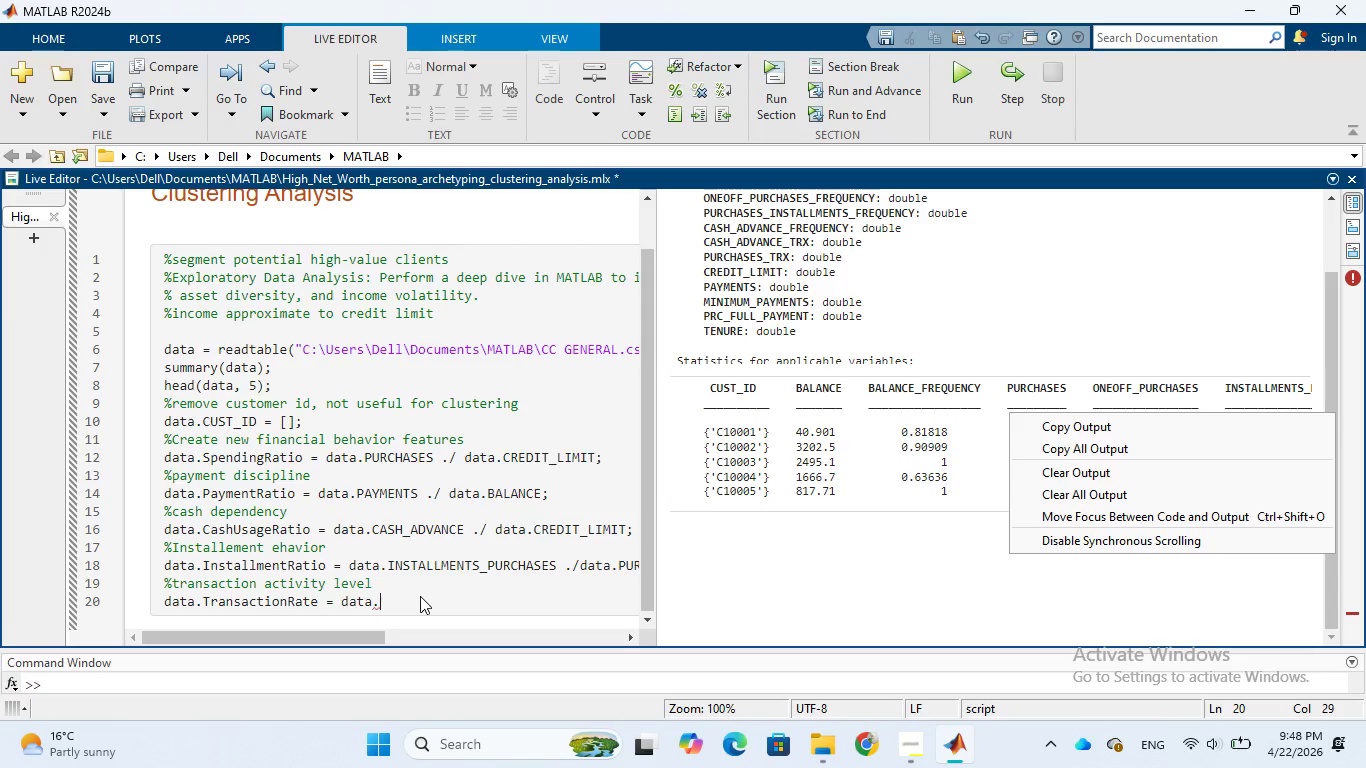 
key(Control+V)
 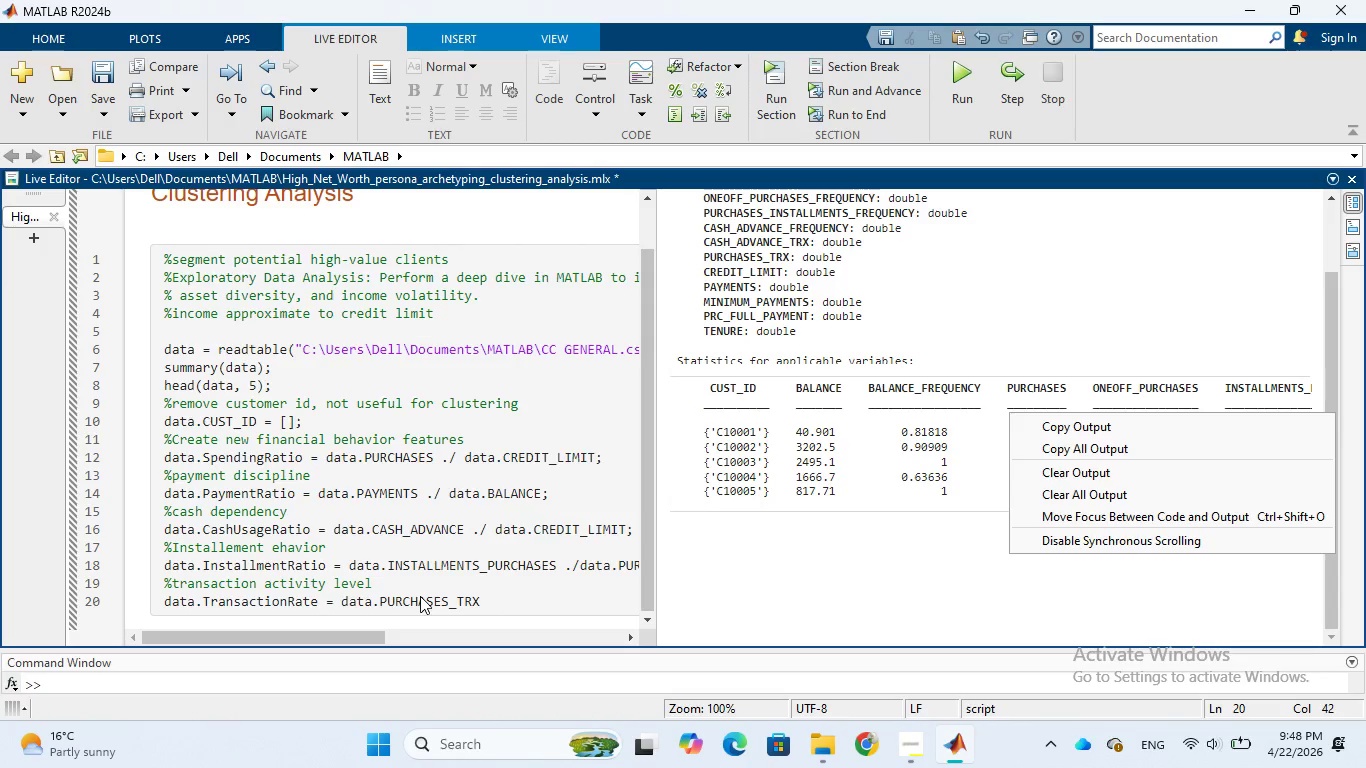 
key(Space)
 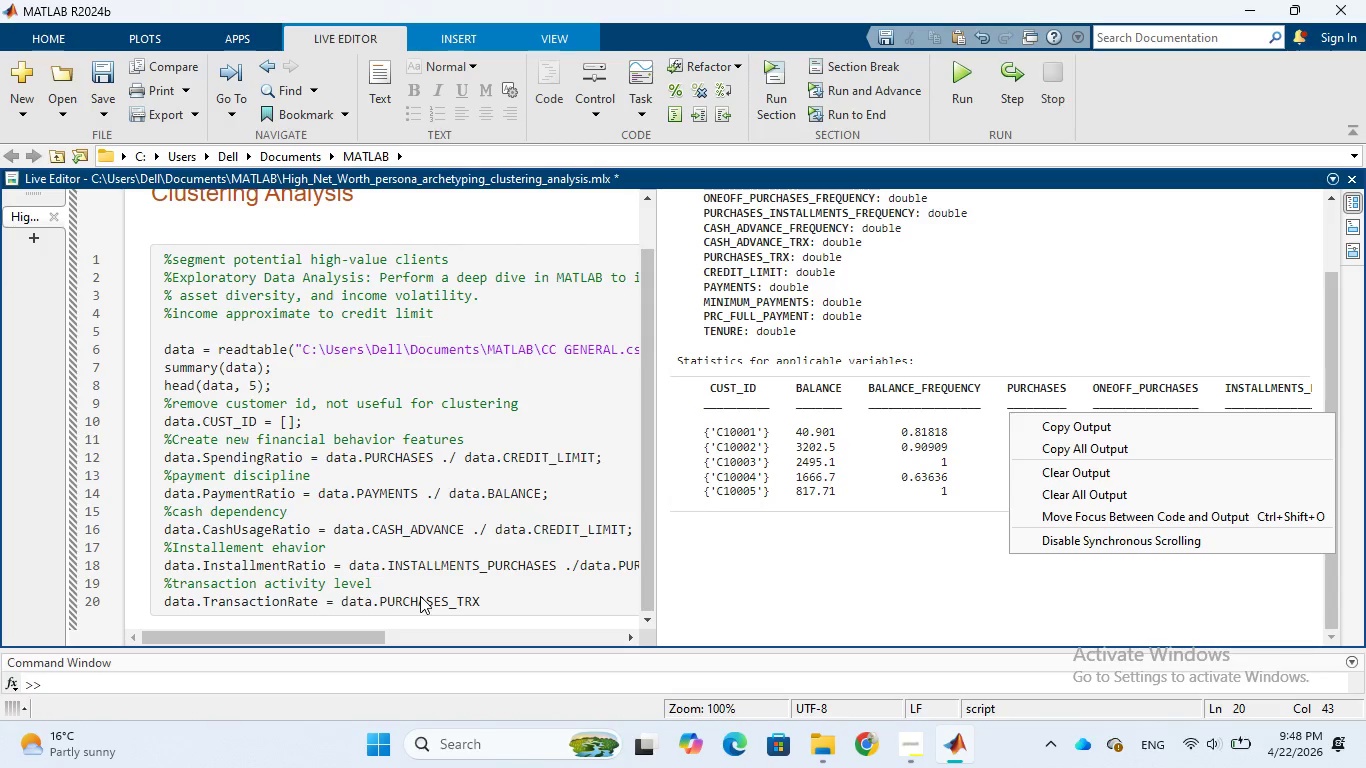 
key(Period)
 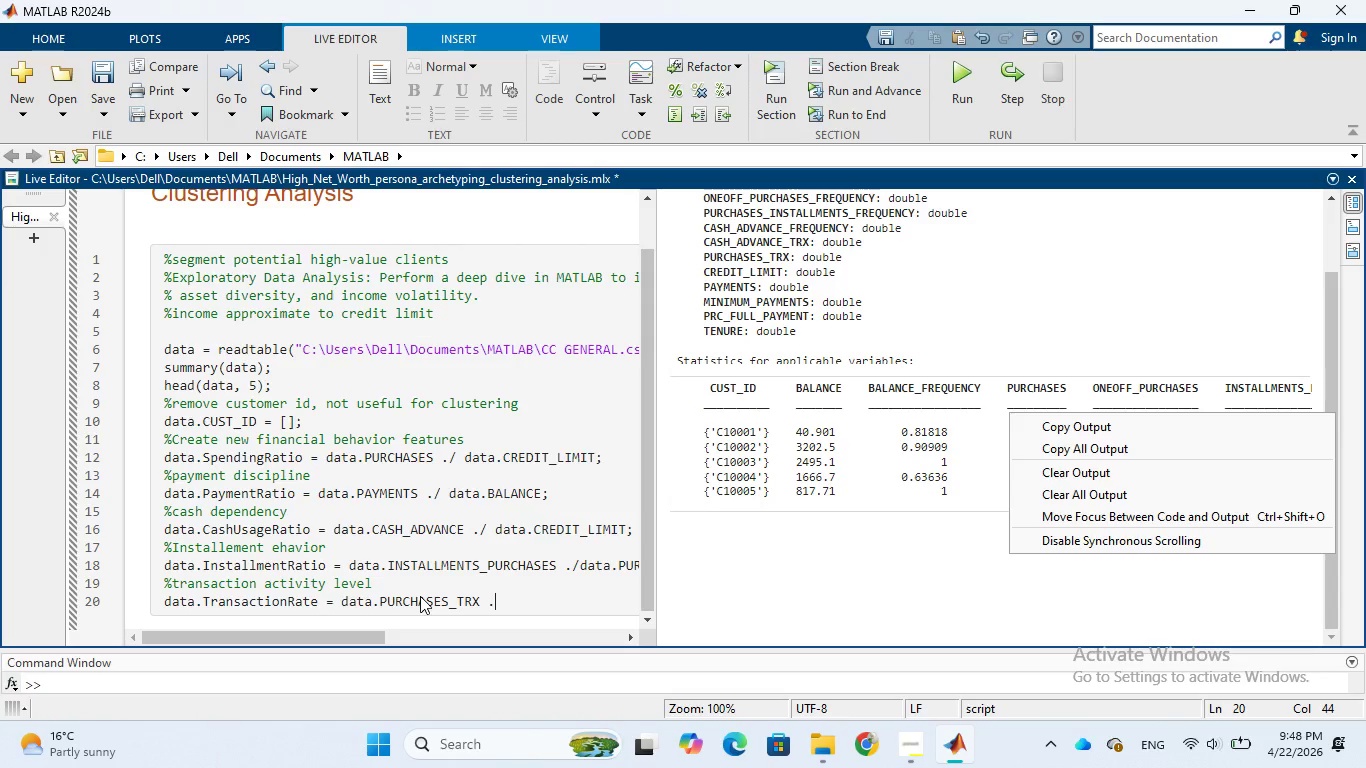 
key(Slash)
 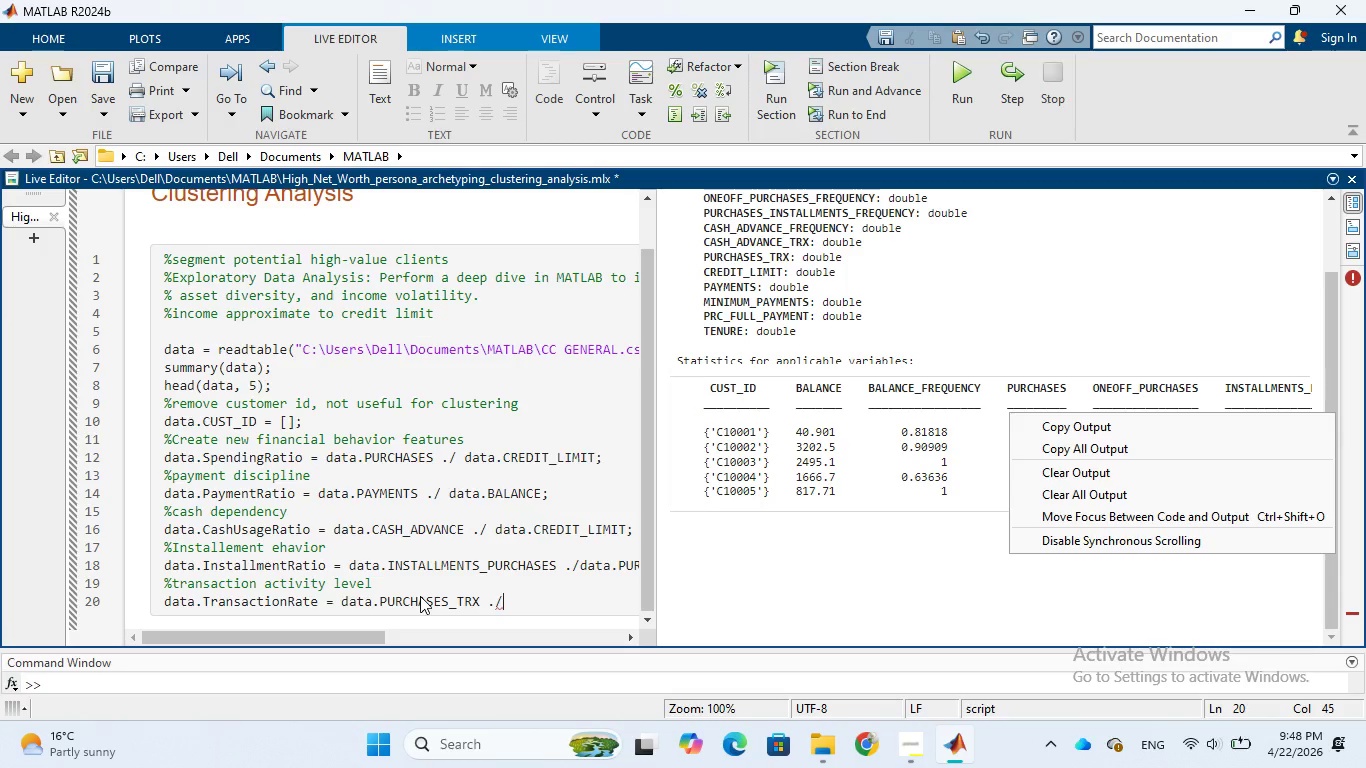 
type( data.)
 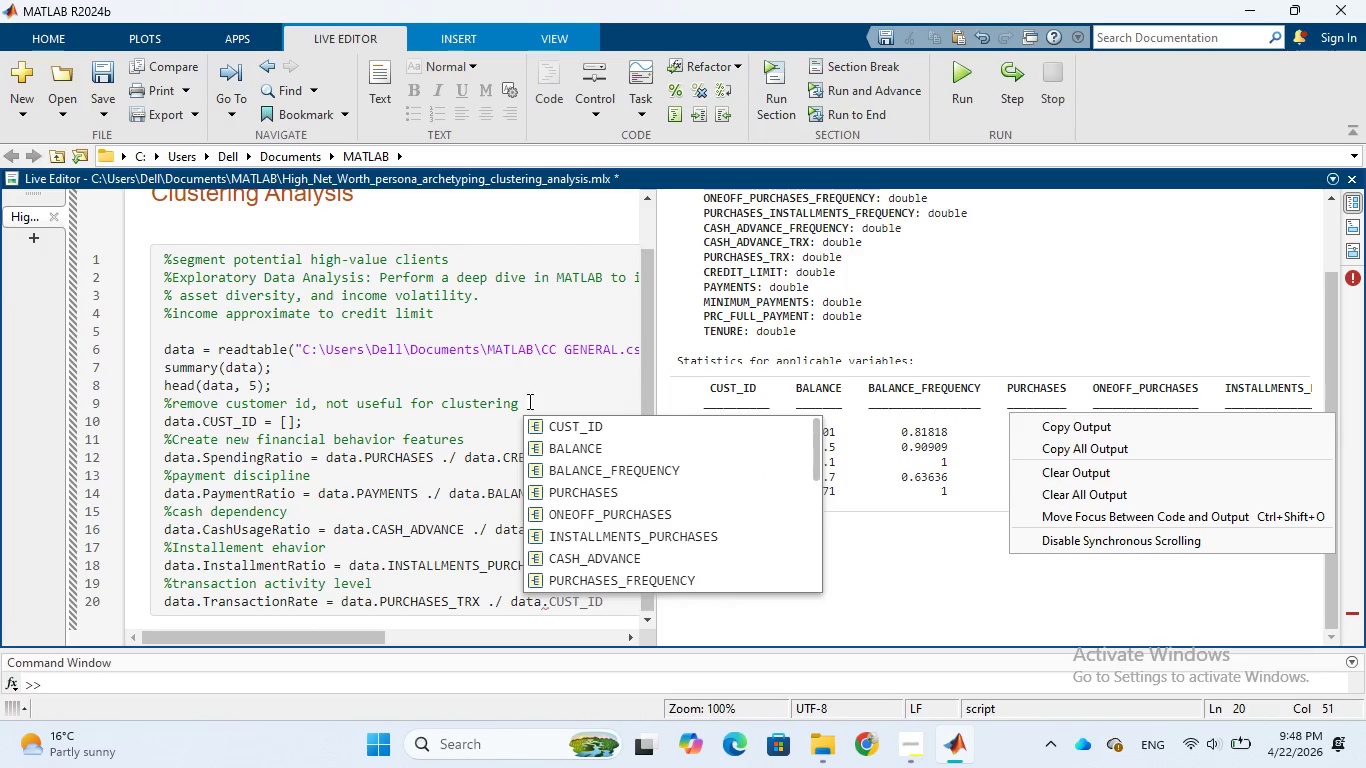 
wait(6.95)
 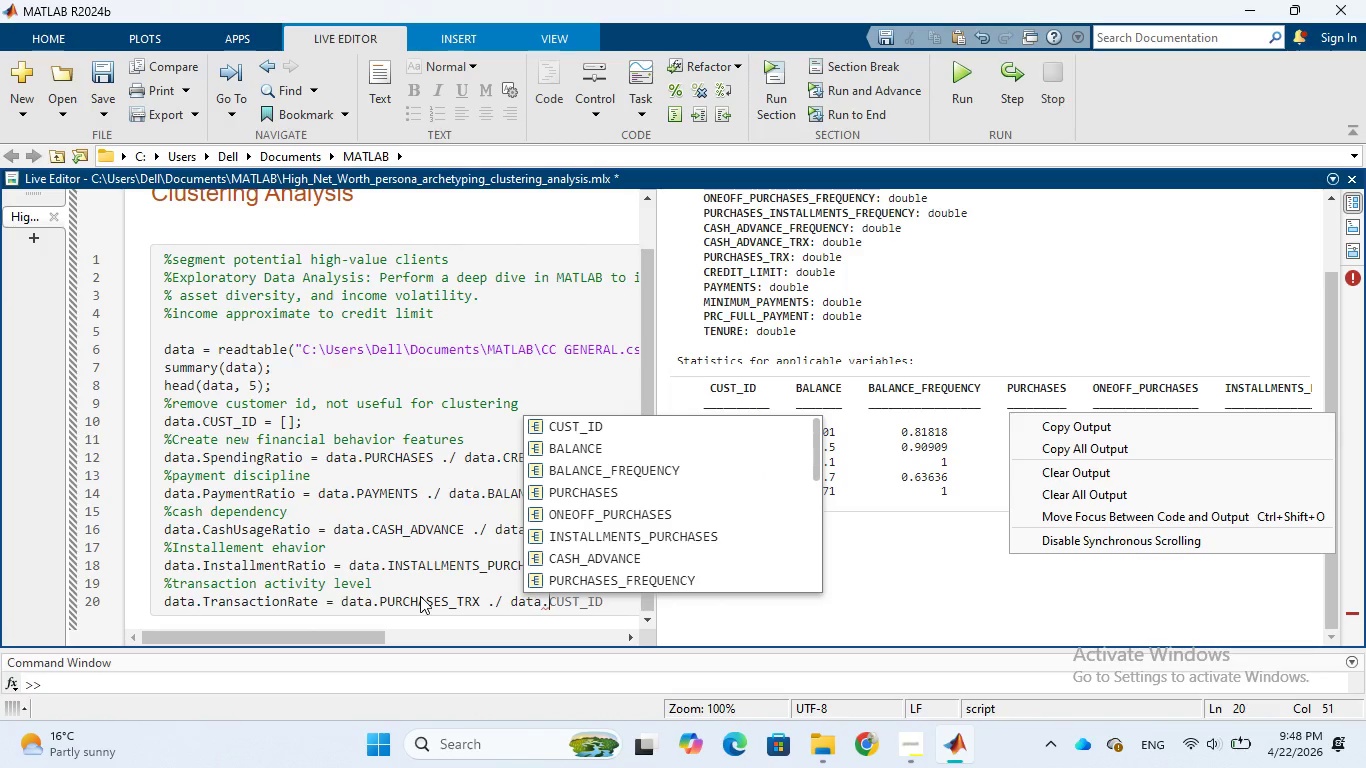 
left_click_drag(start_coordinate=[705, 326], to_coordinate=[741, 334])
 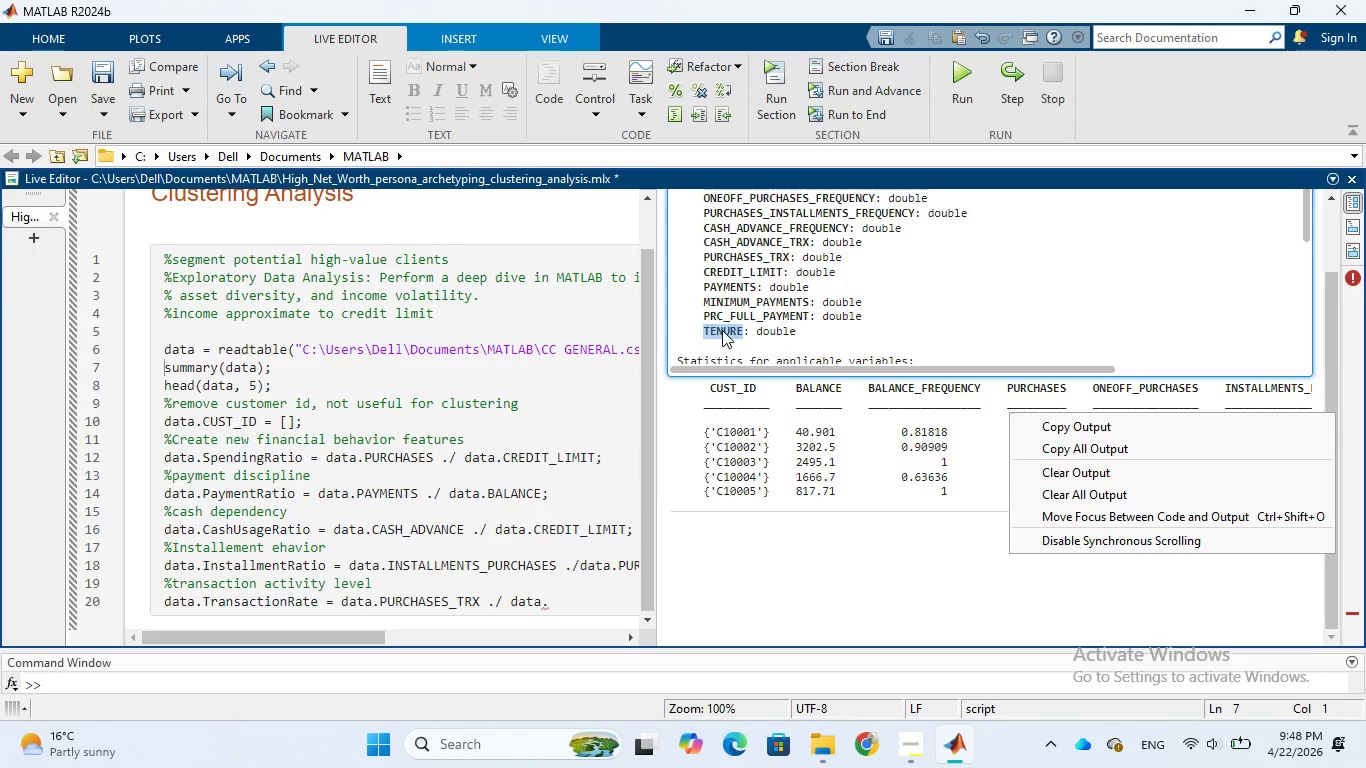 
key(Control+C)
 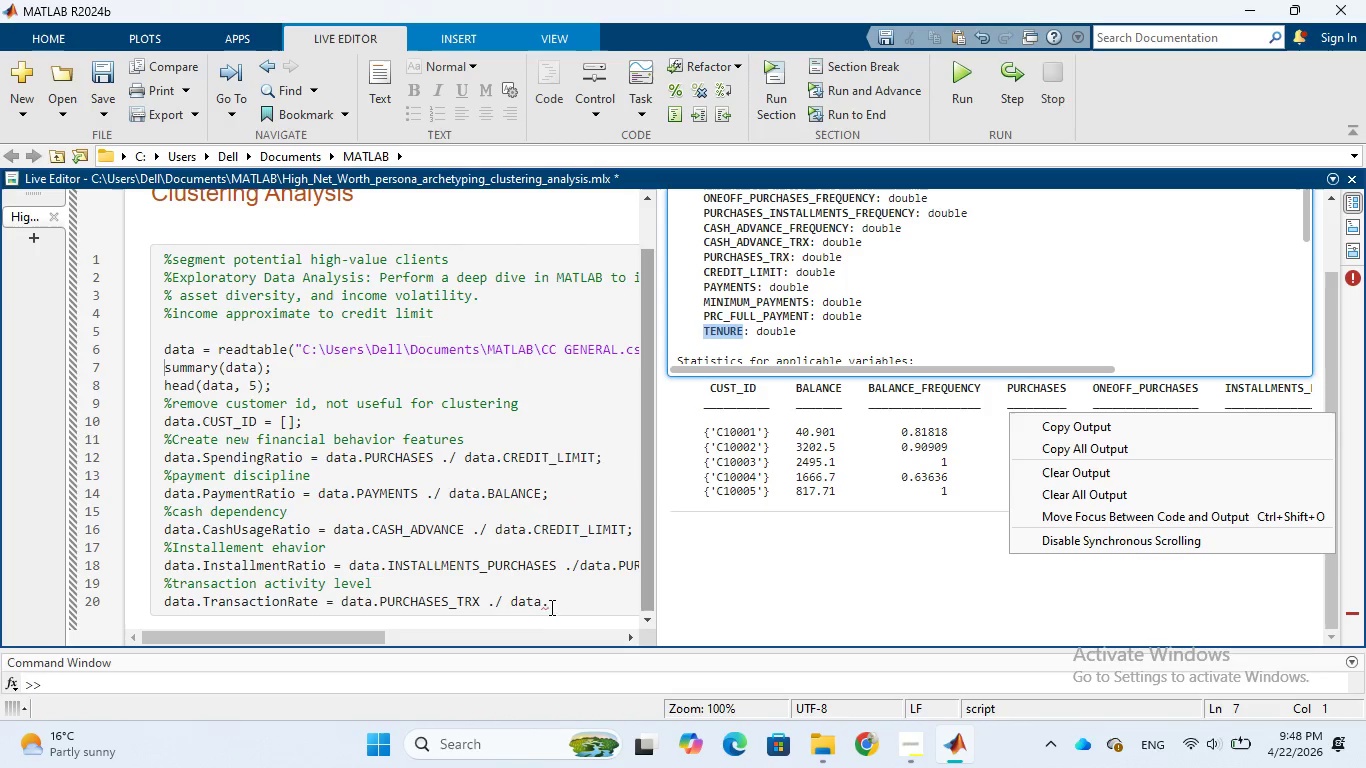 
left_click([554, 600])
 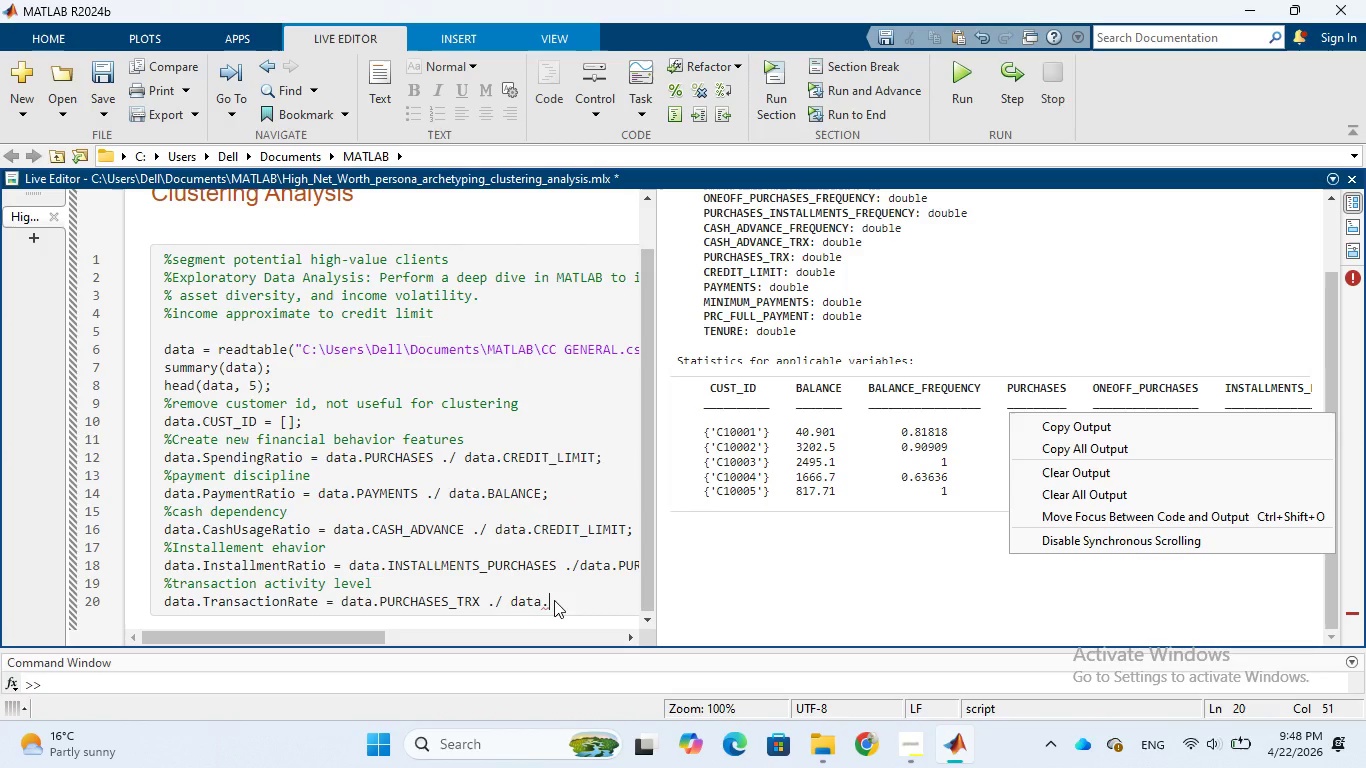 
key(Control+V)
 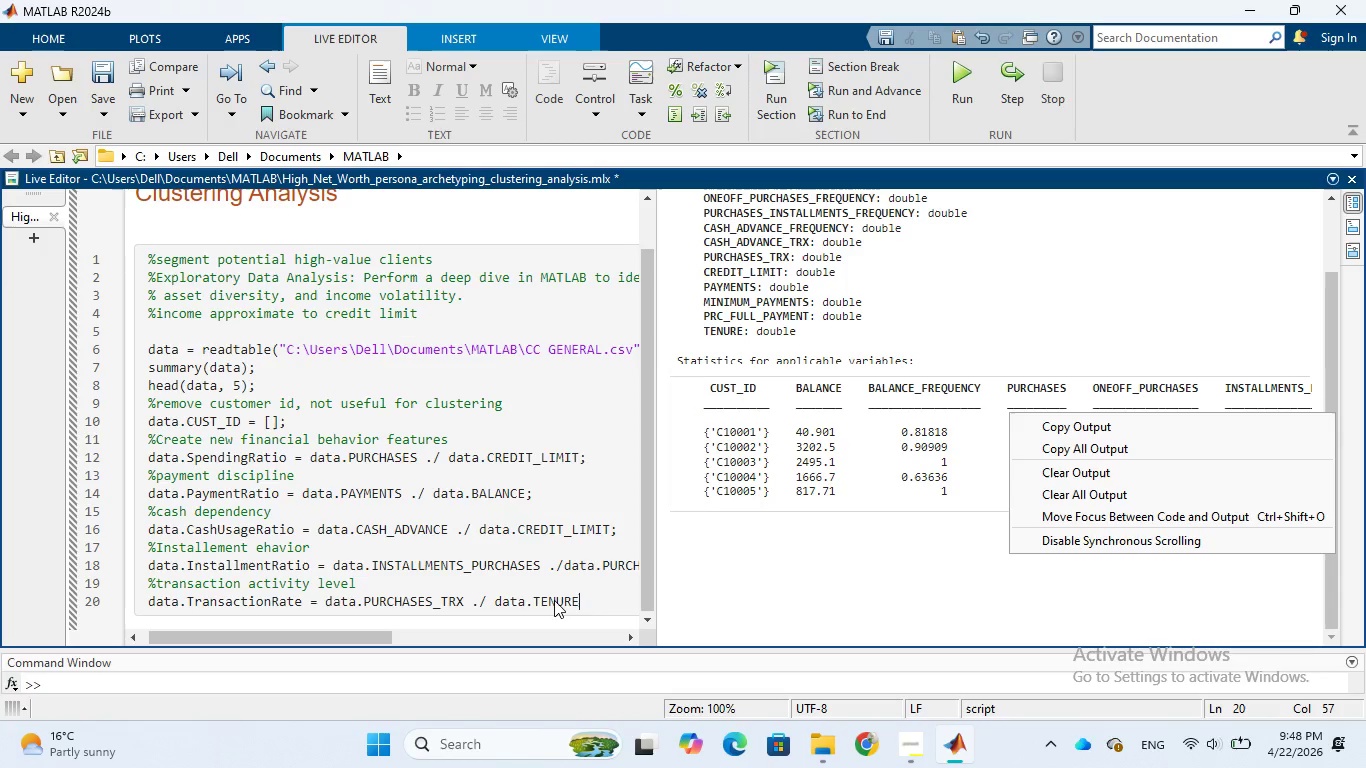 
key(Semicolon)
 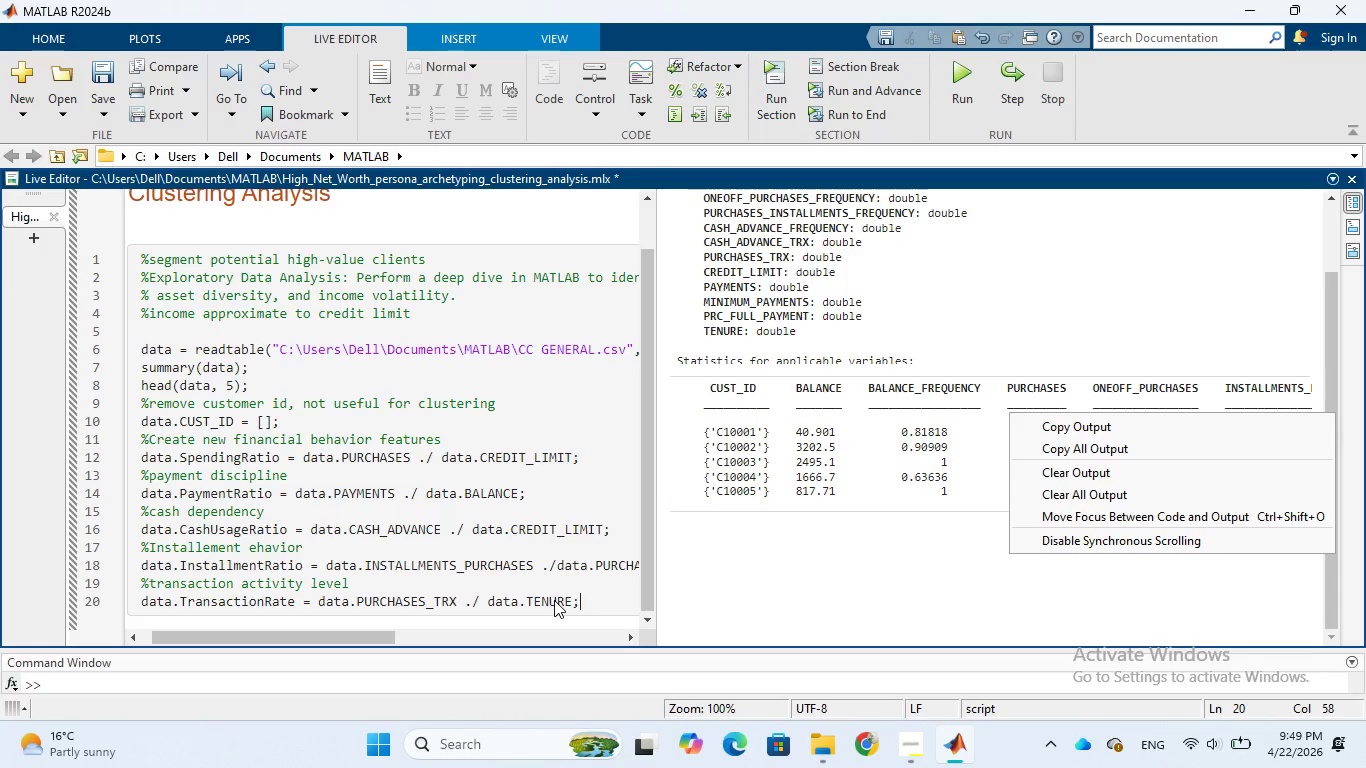 
wait(18.94)
 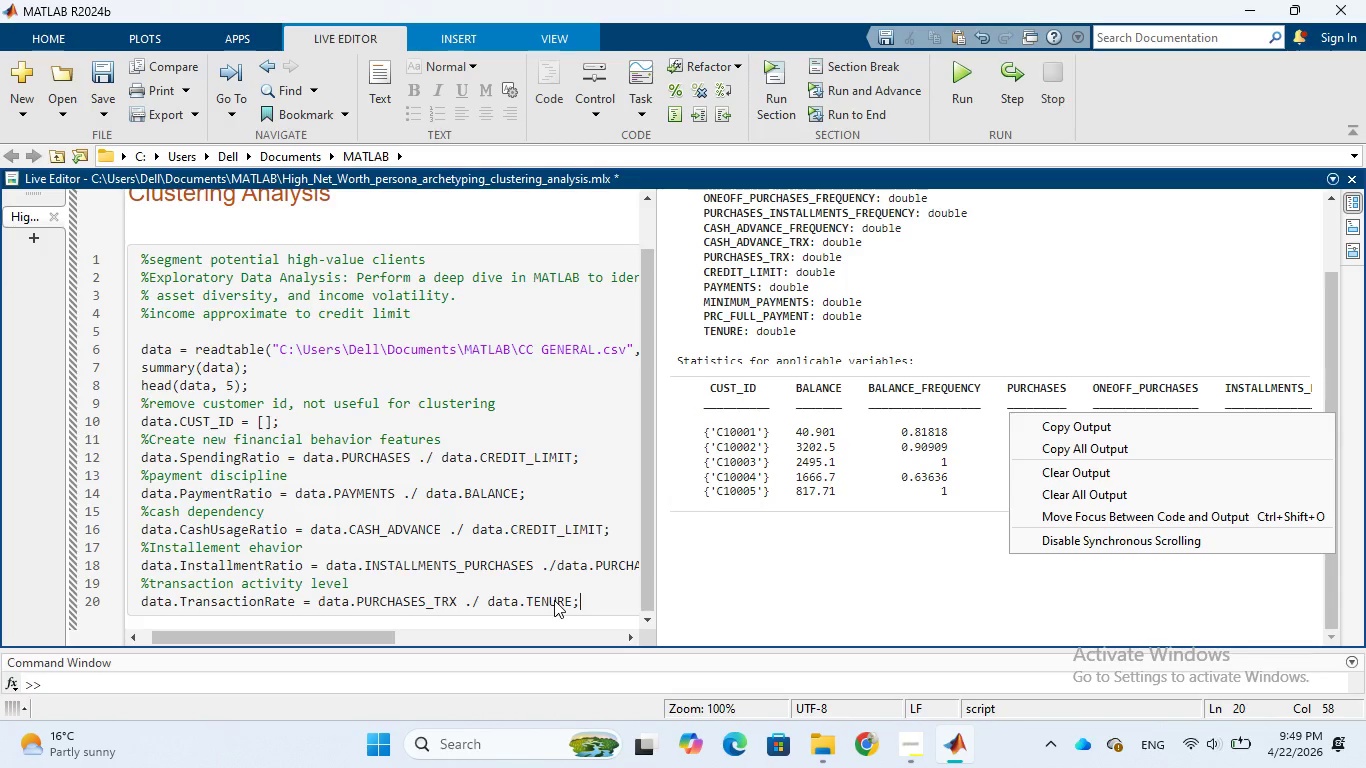 
left_click([470, 512])
 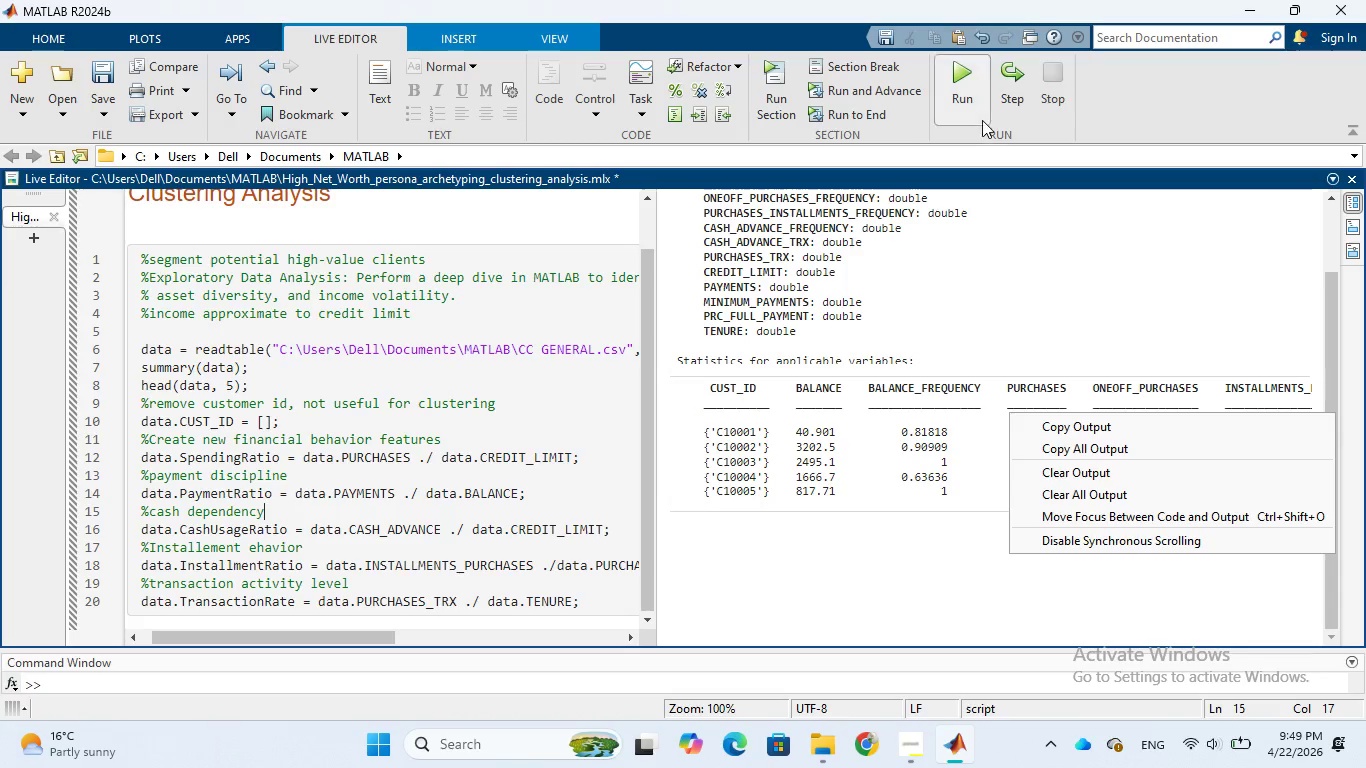 
left_click([972, 74])
 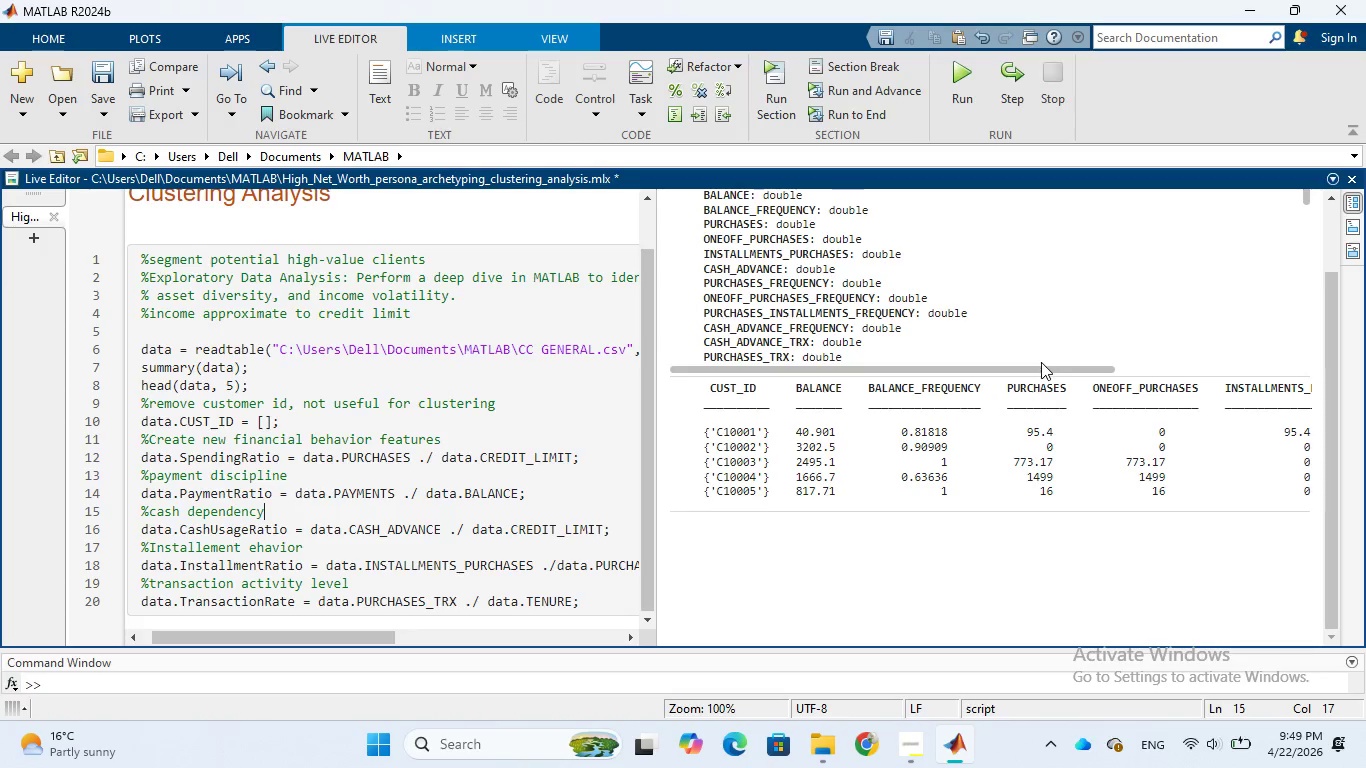 
wait(5.22)
 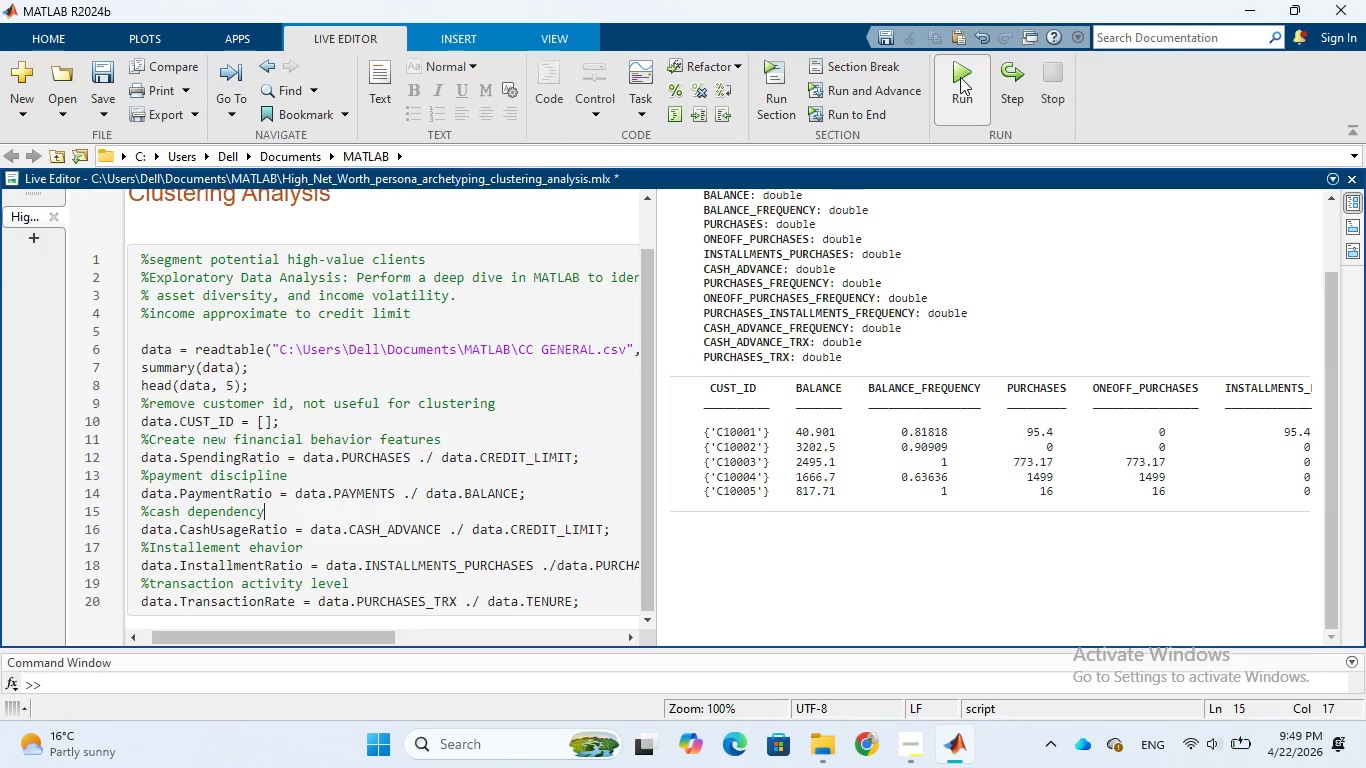 
scroll: coordinate [945, 505], scroll_direction: down, amount: 15.0
 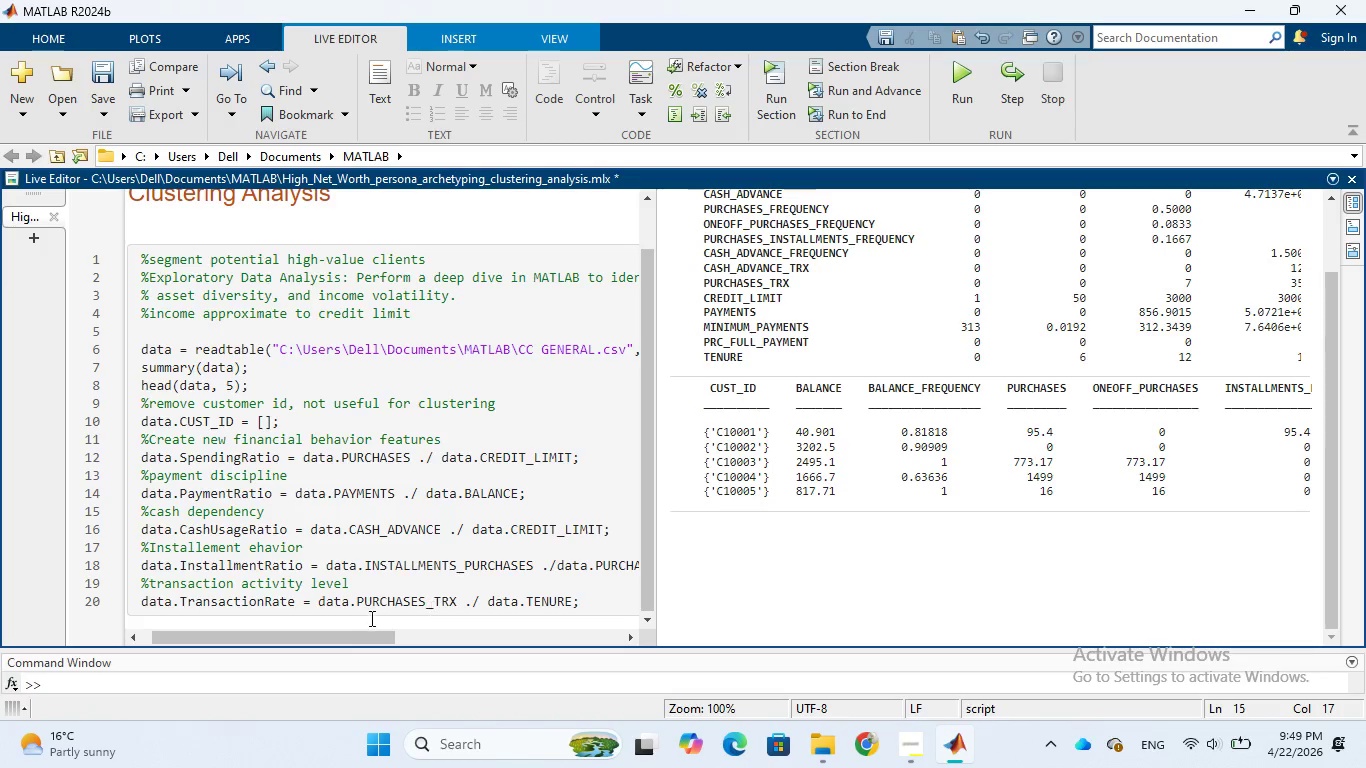 
left_click_drag(start_coordinate=[352, 631], to_coordinate=[415, 653])
 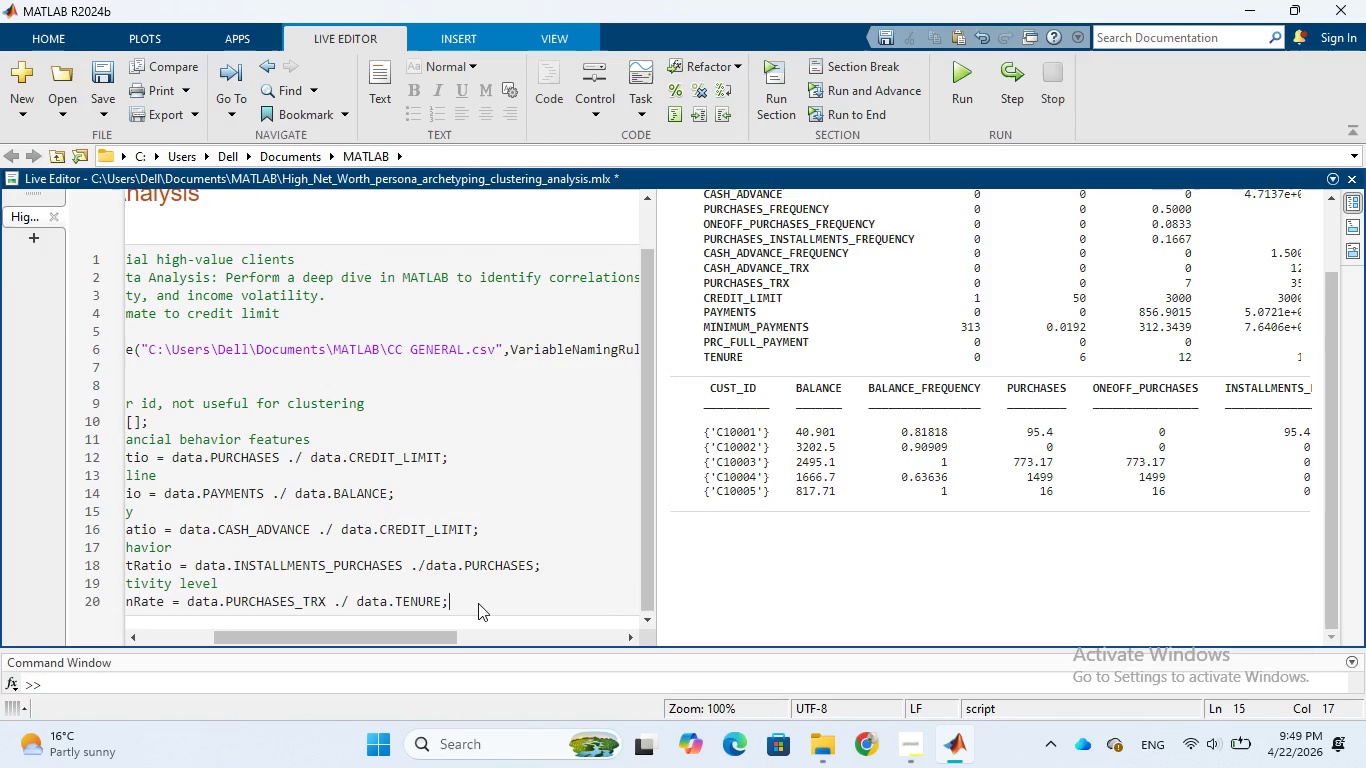 
left_click([478, 603])
 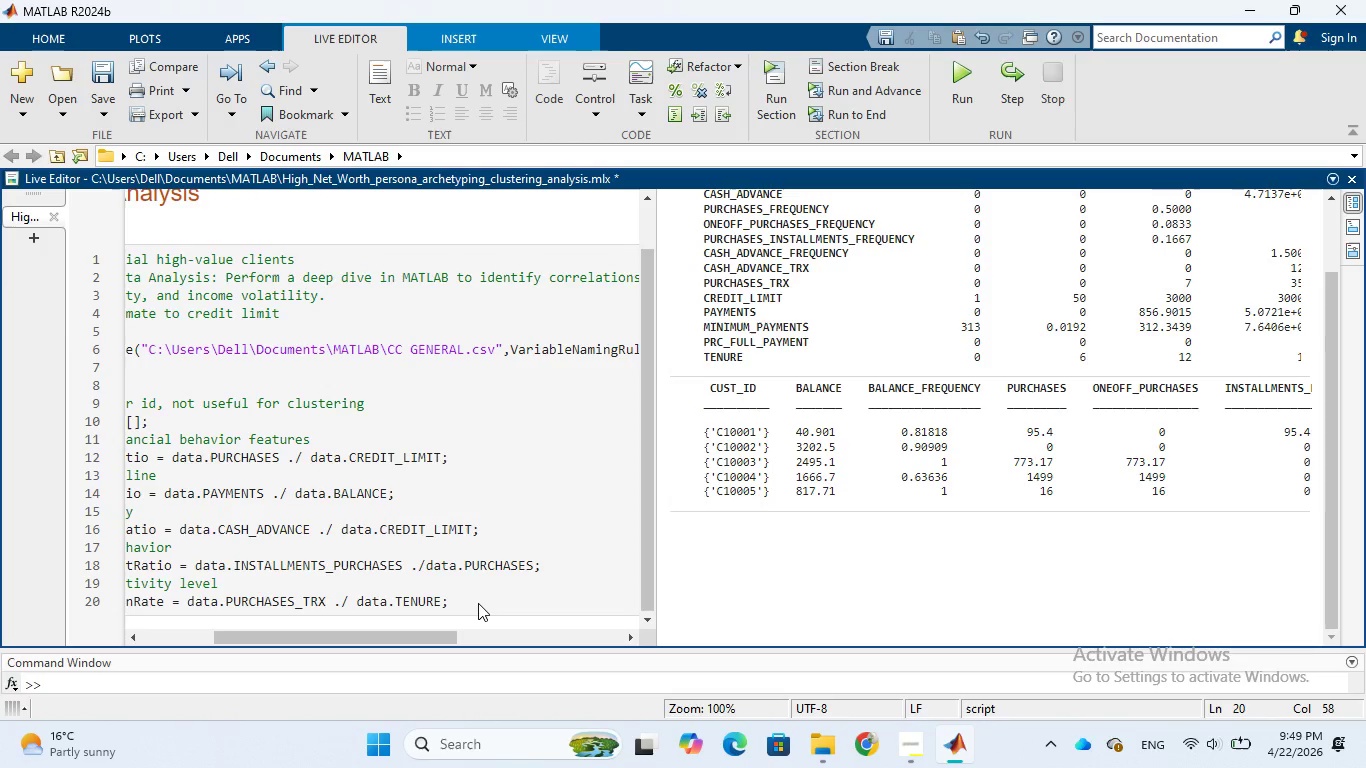 
key(Enter)
 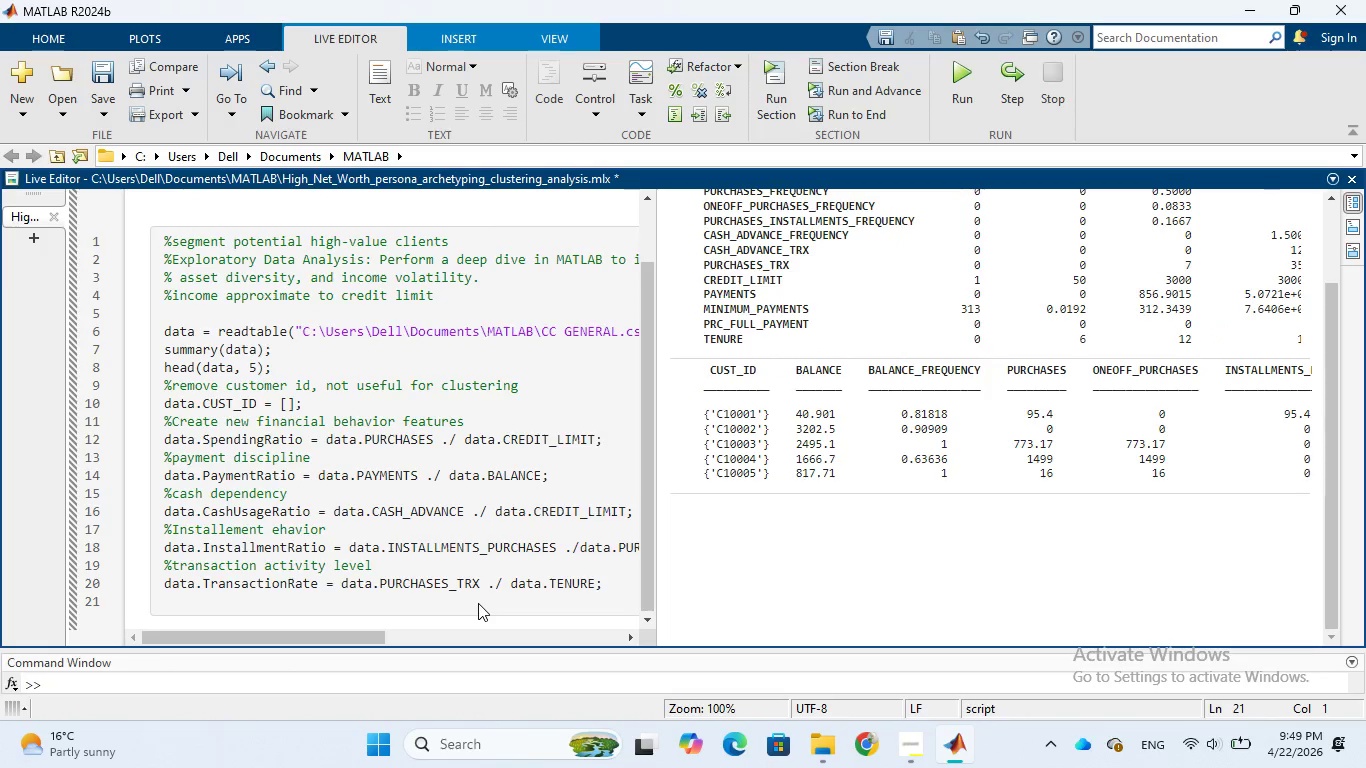 
key(Enter)
 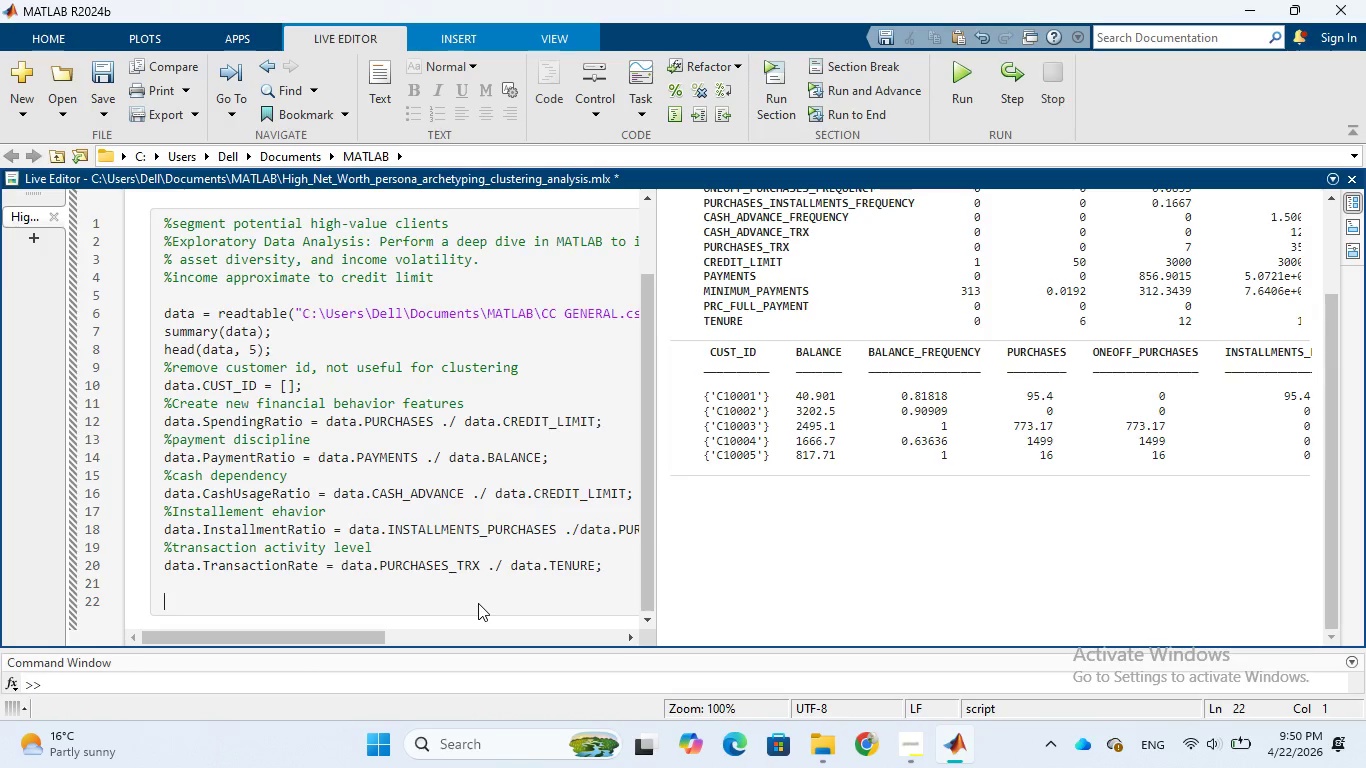 
wait(81.28)
 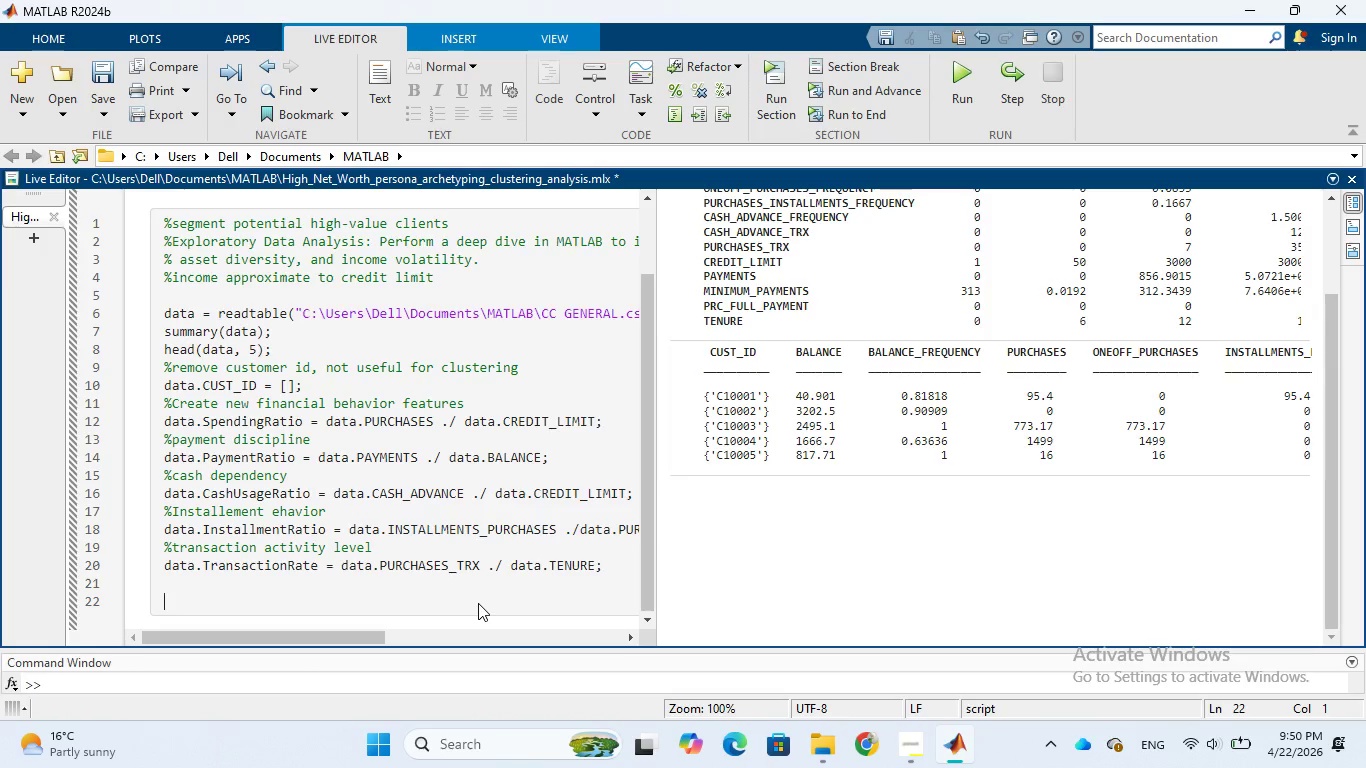 
type(selected)
key(Tab)
type( = )
 